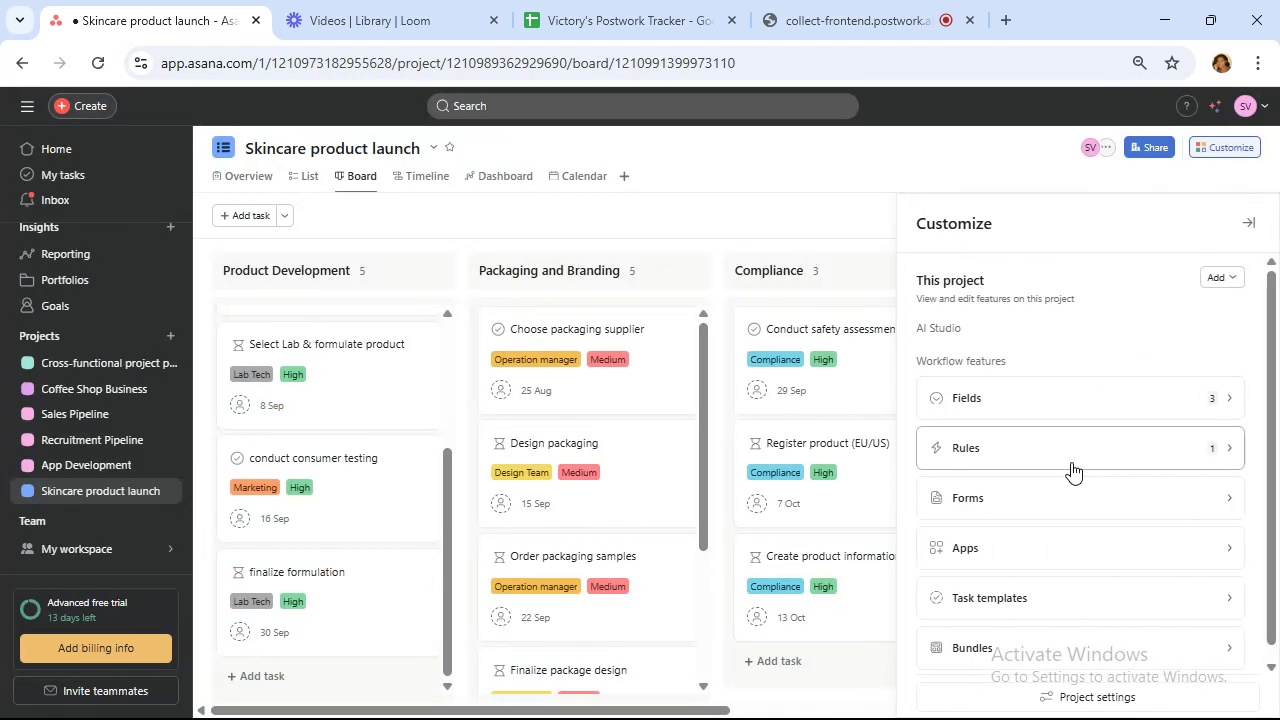 
left_click([1071, 460])
 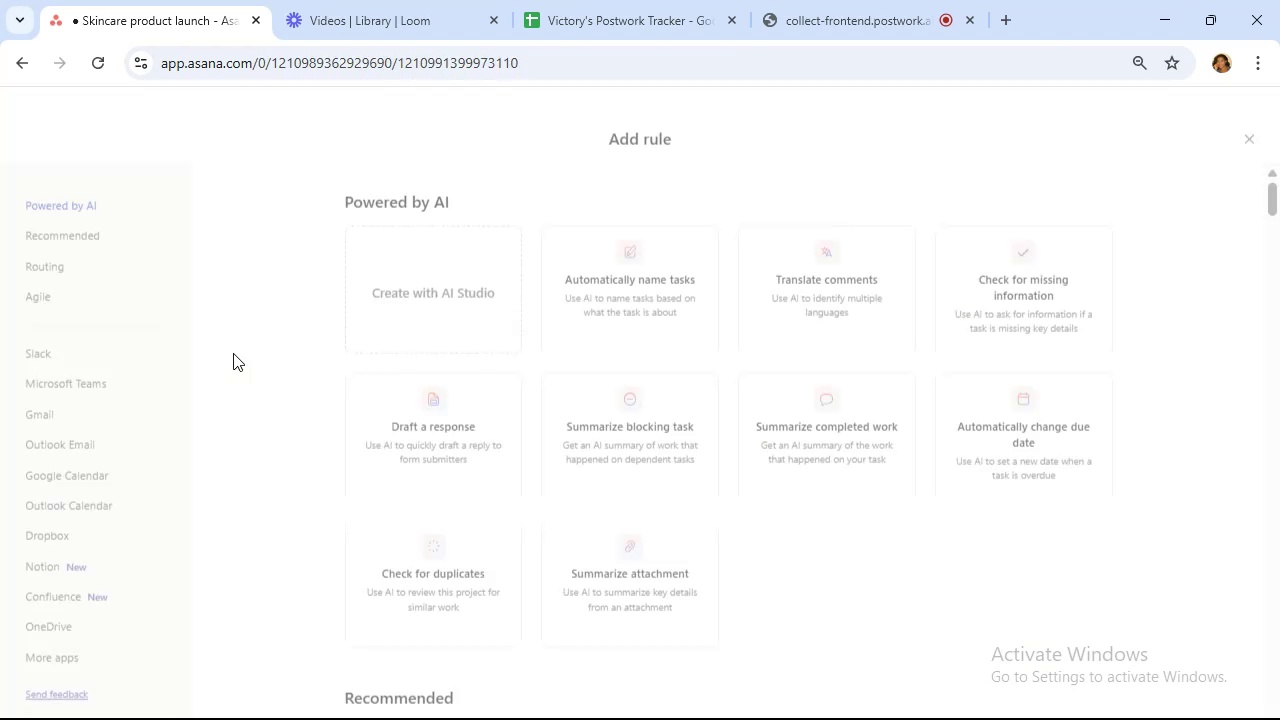 
scroll: coordinate [418, 327], scroll_direction: down, amount: 6.0
 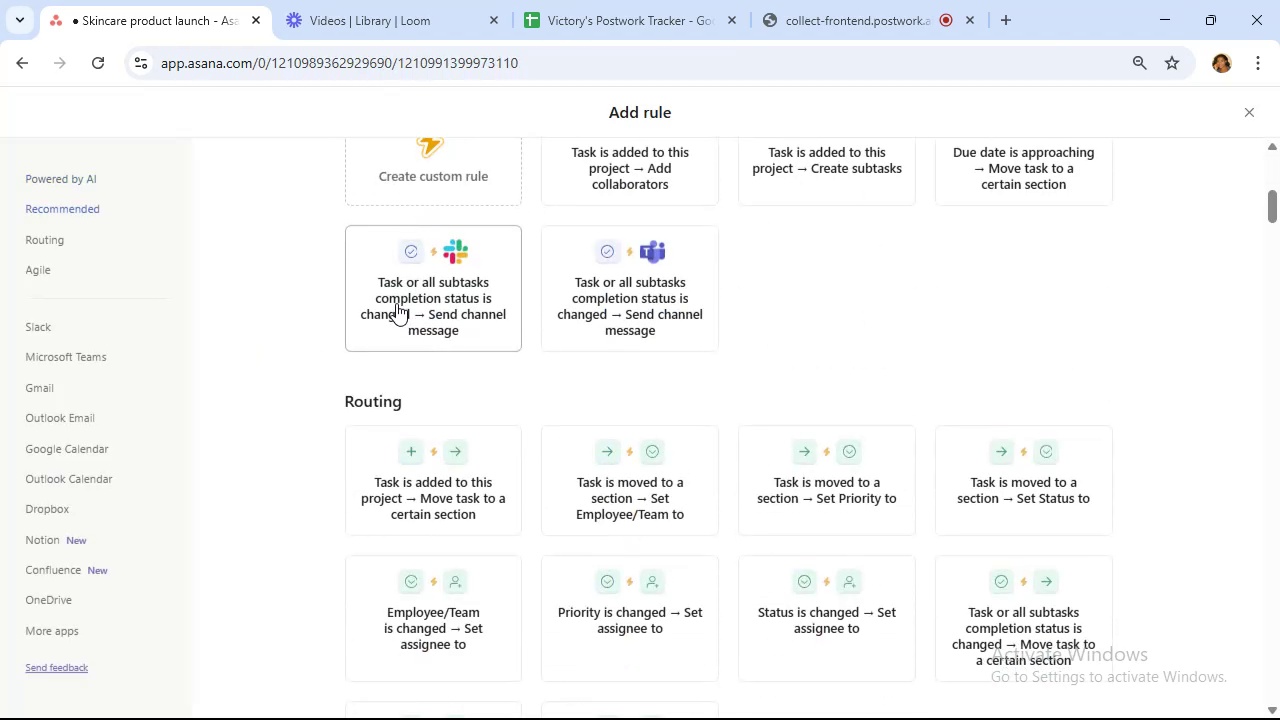 
scroll: coordinate [391, 285], scroll_direction: up, amount: 1.0
 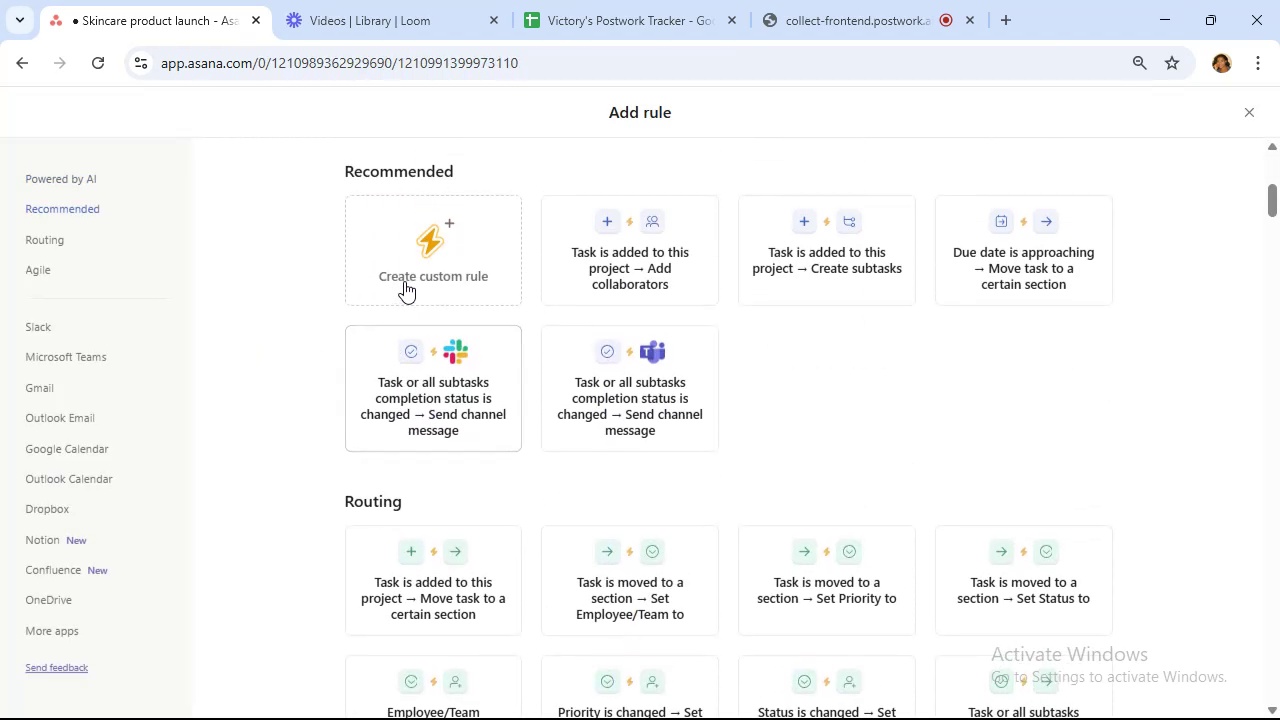 
left_click([407, 264])
 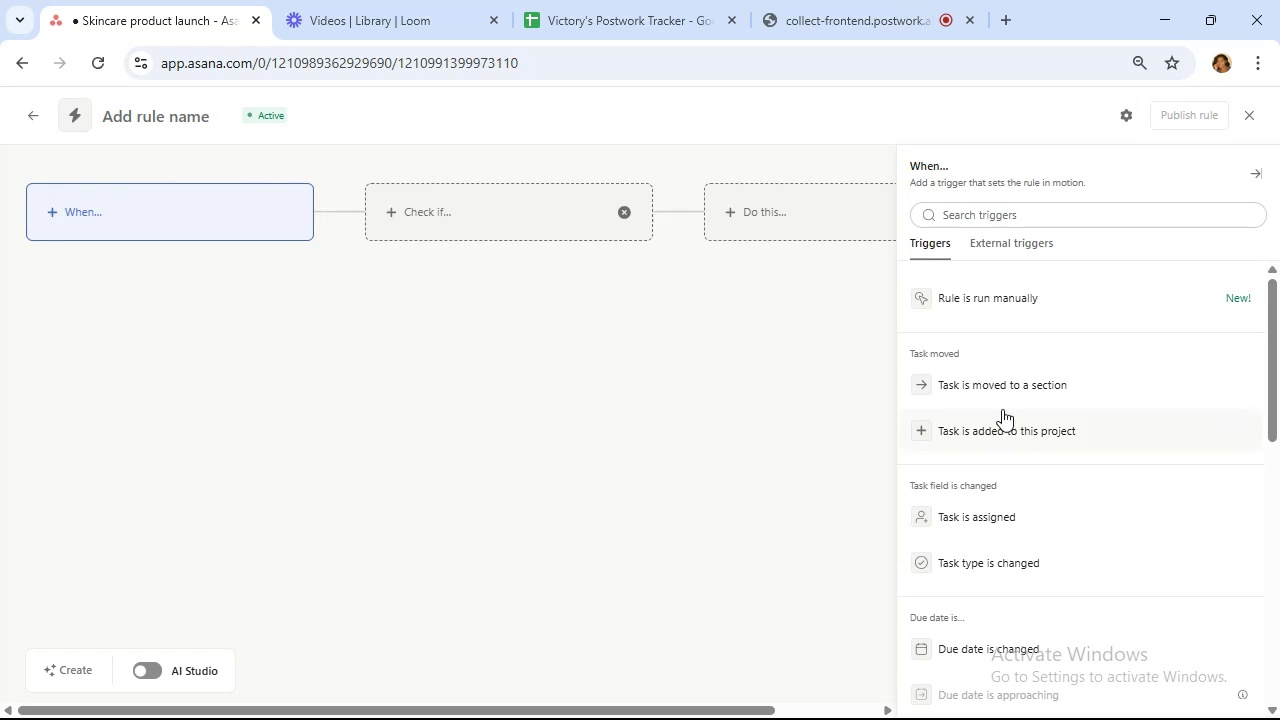 
wait(7.06)
 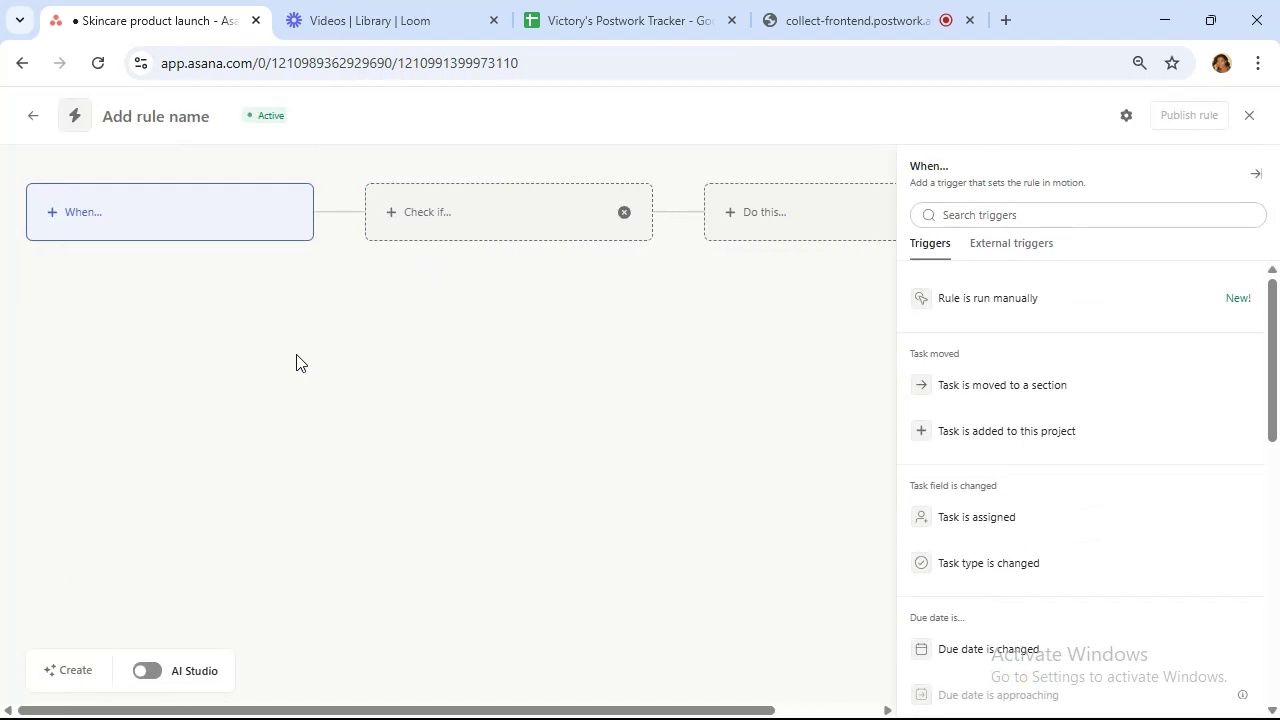 
scroll: coordinate [1053, 487], scroll_direction: down, amount: 1.0
 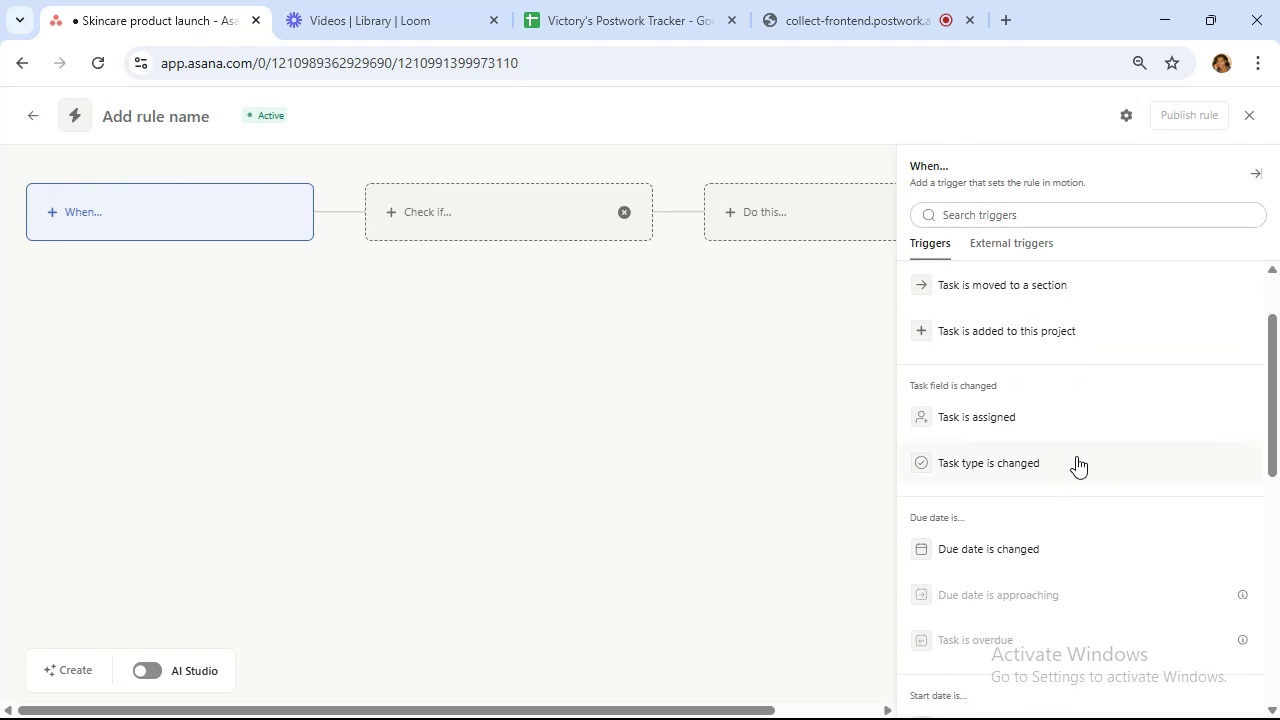 
left_click([1064, 455])
 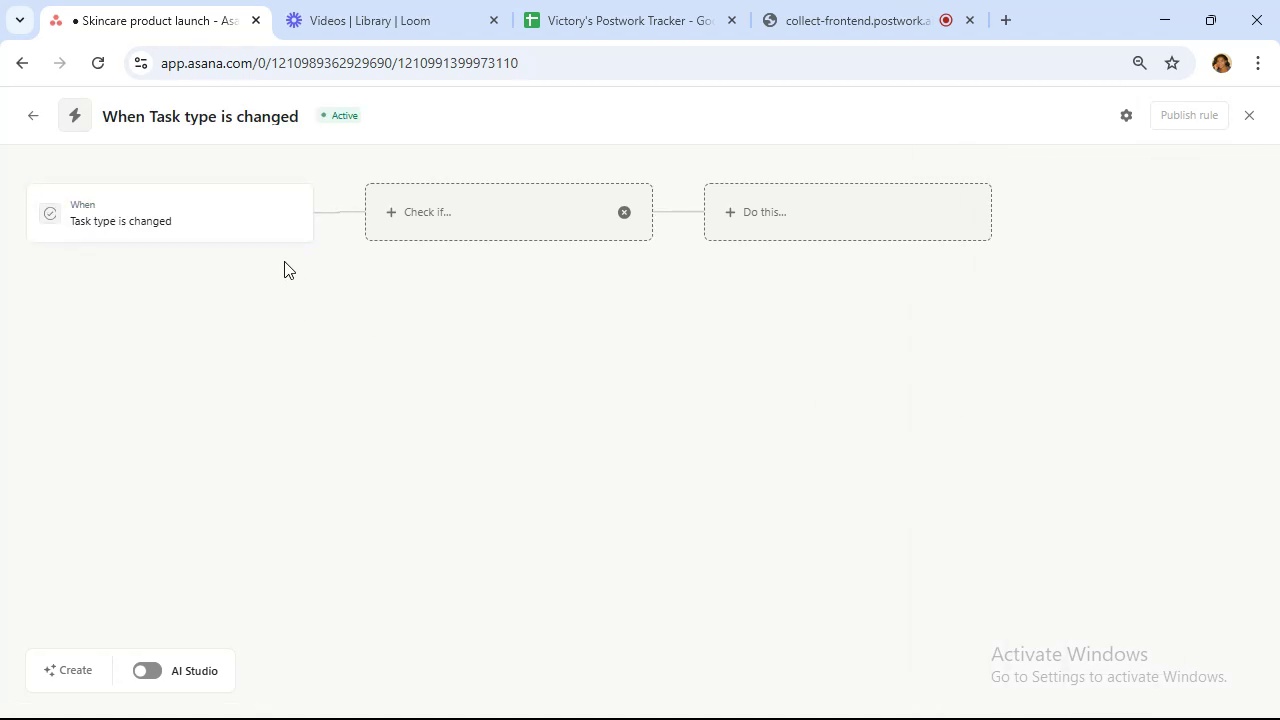 
left_click([236, 222])
 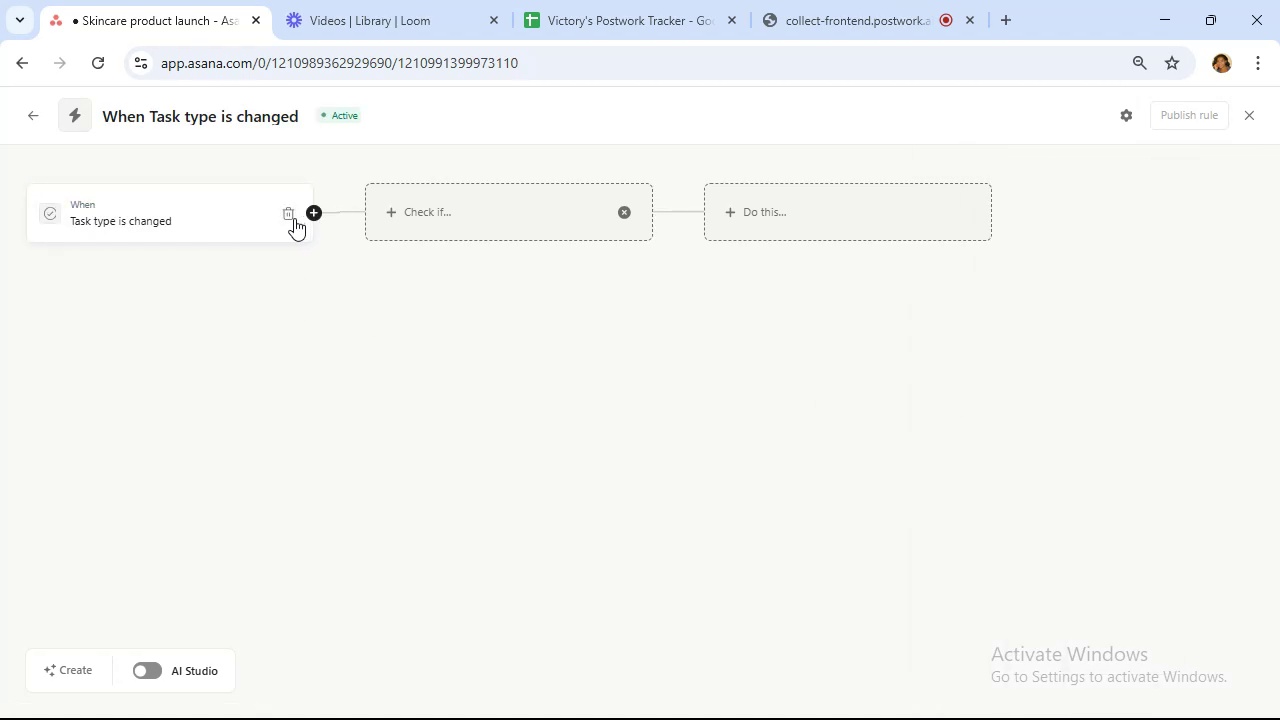 
left_click([288, 215])
 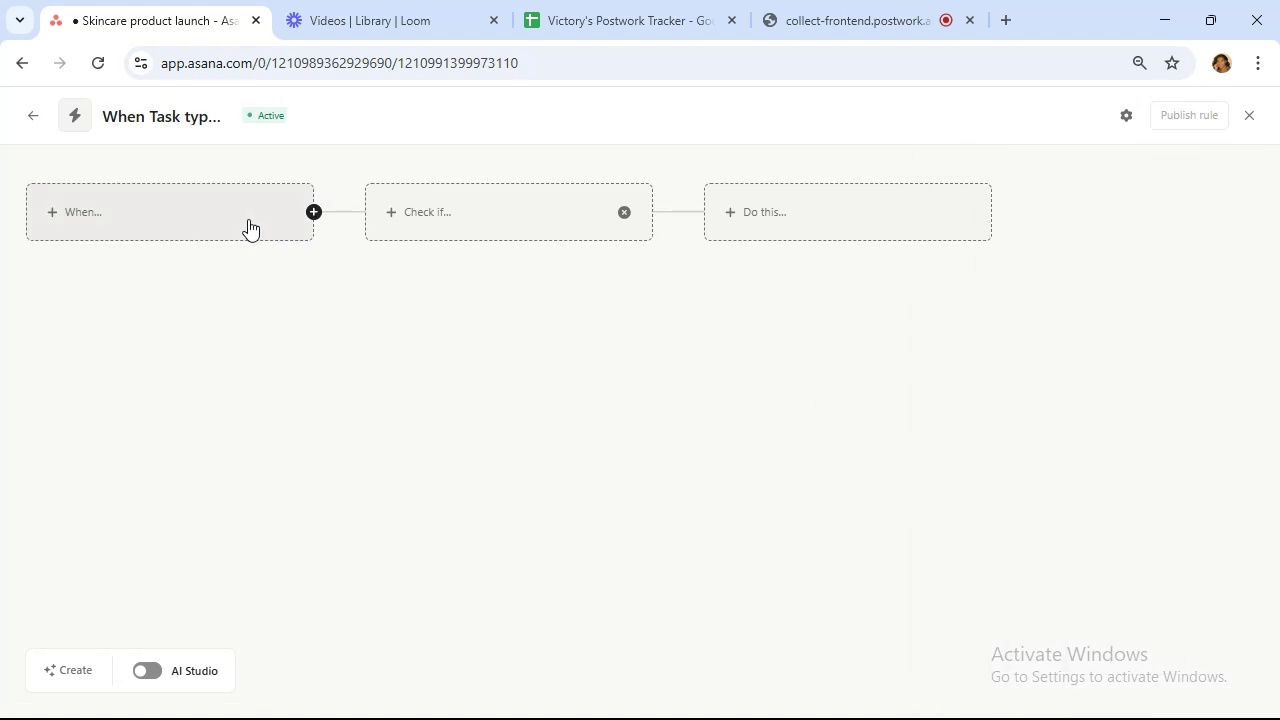 
left_click([248, 219])
 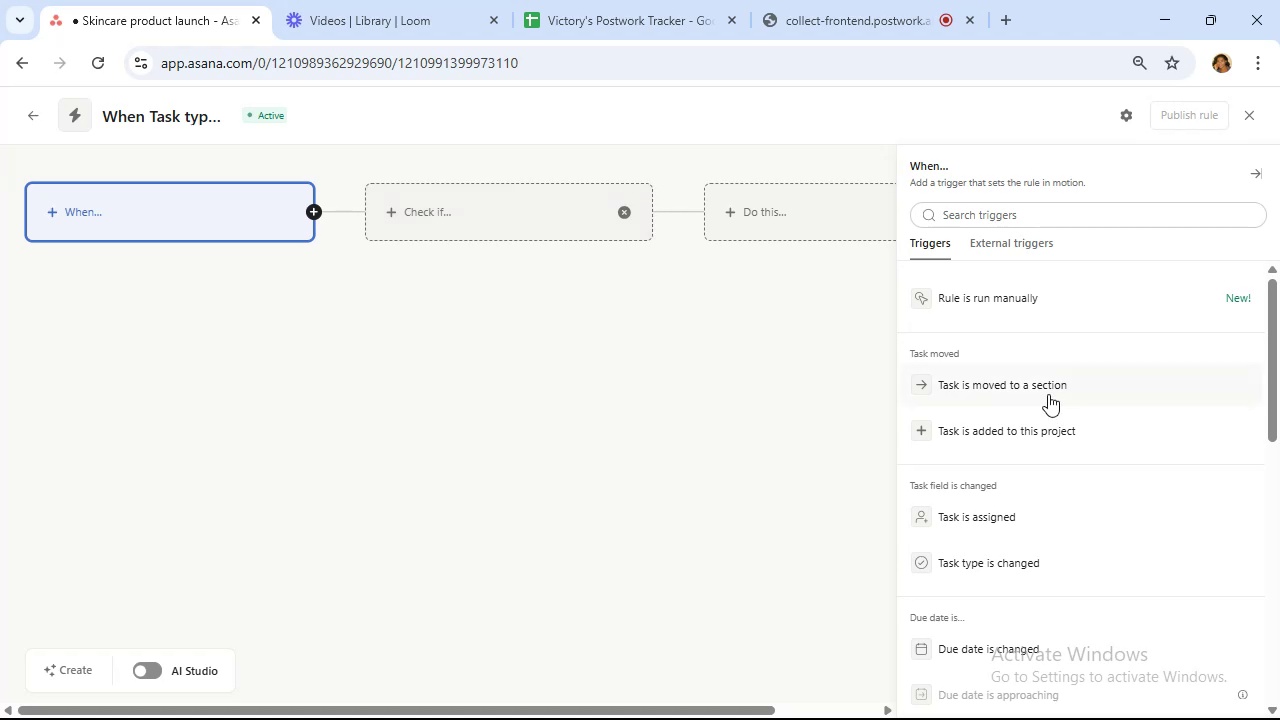 
scroll: coordinate [1036, 321], scroll_direction: down, amount: 7.0
 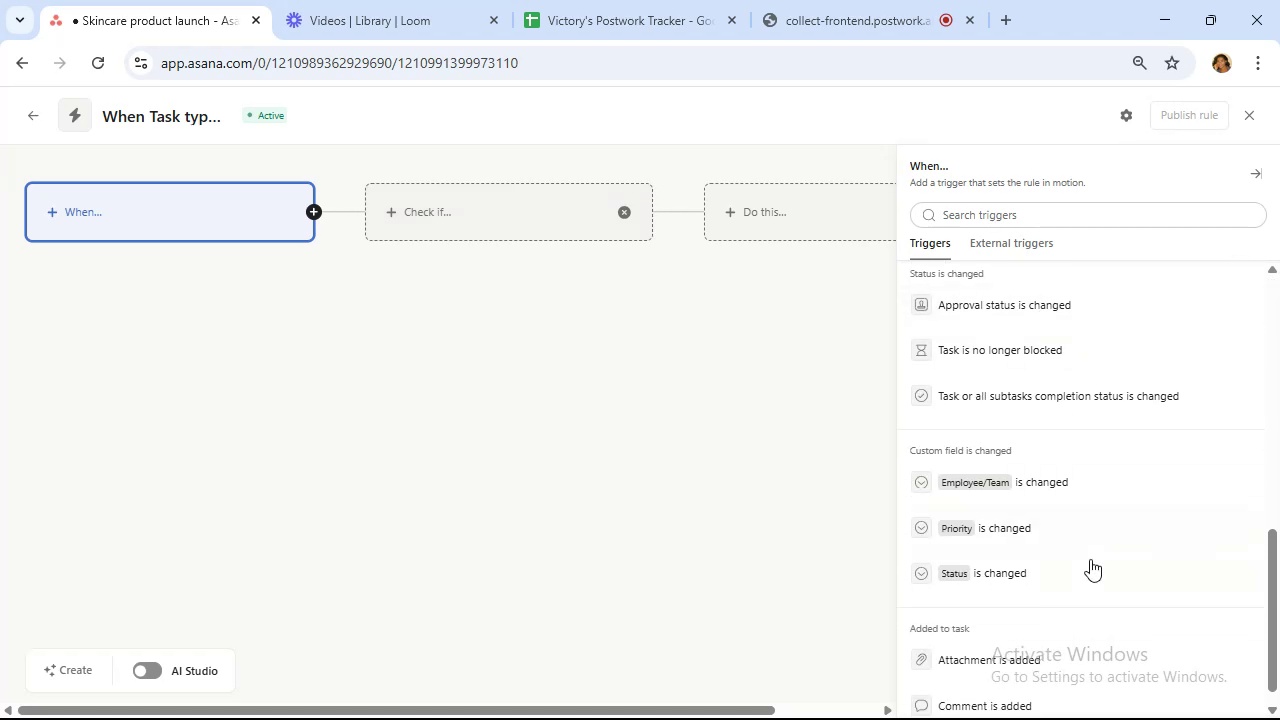 
left_click([1083, 562])
 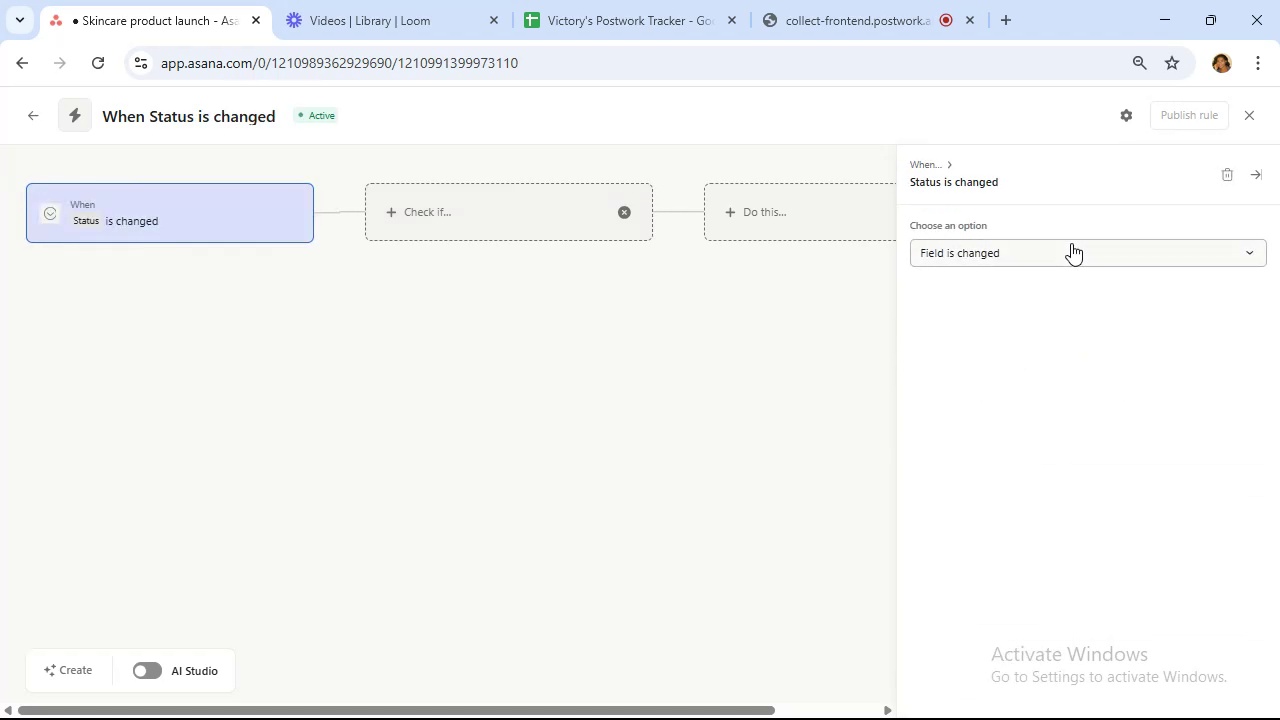 
left_click([1071, 249])
 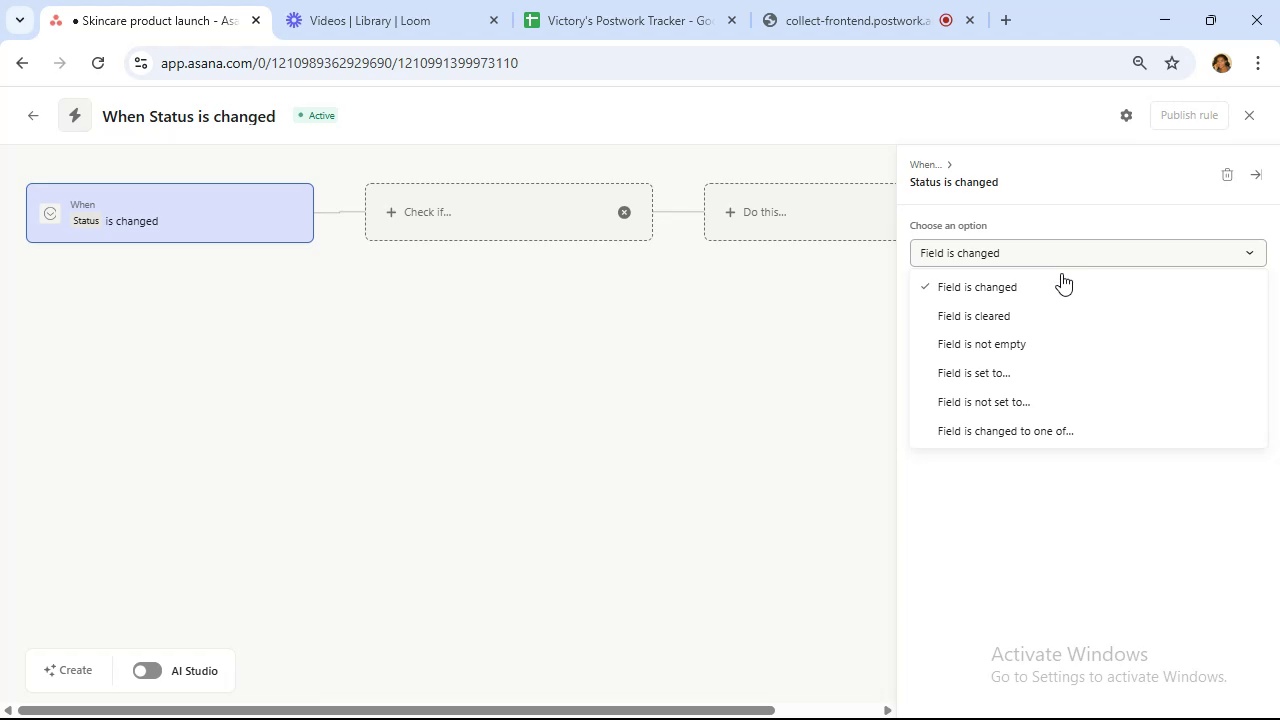 
left_click([1058, 374])
 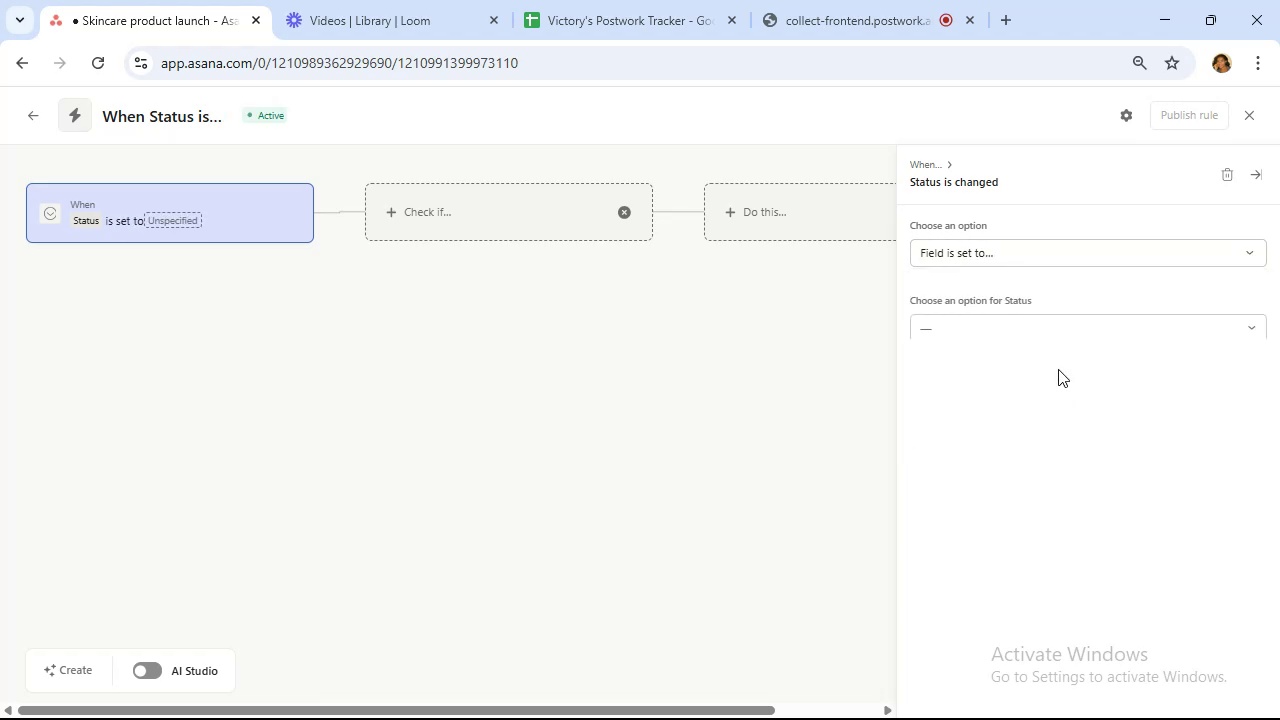 
mouse_move([1041, 343])
 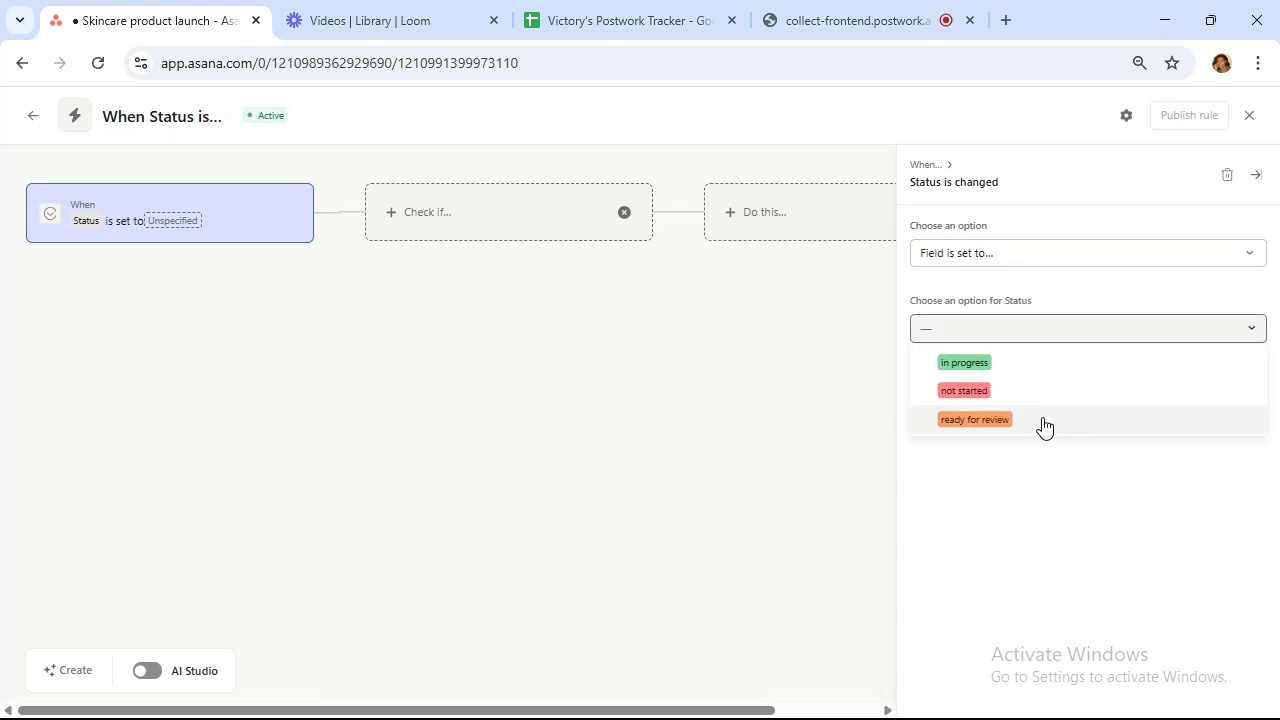 
left_click([1042, 417])
 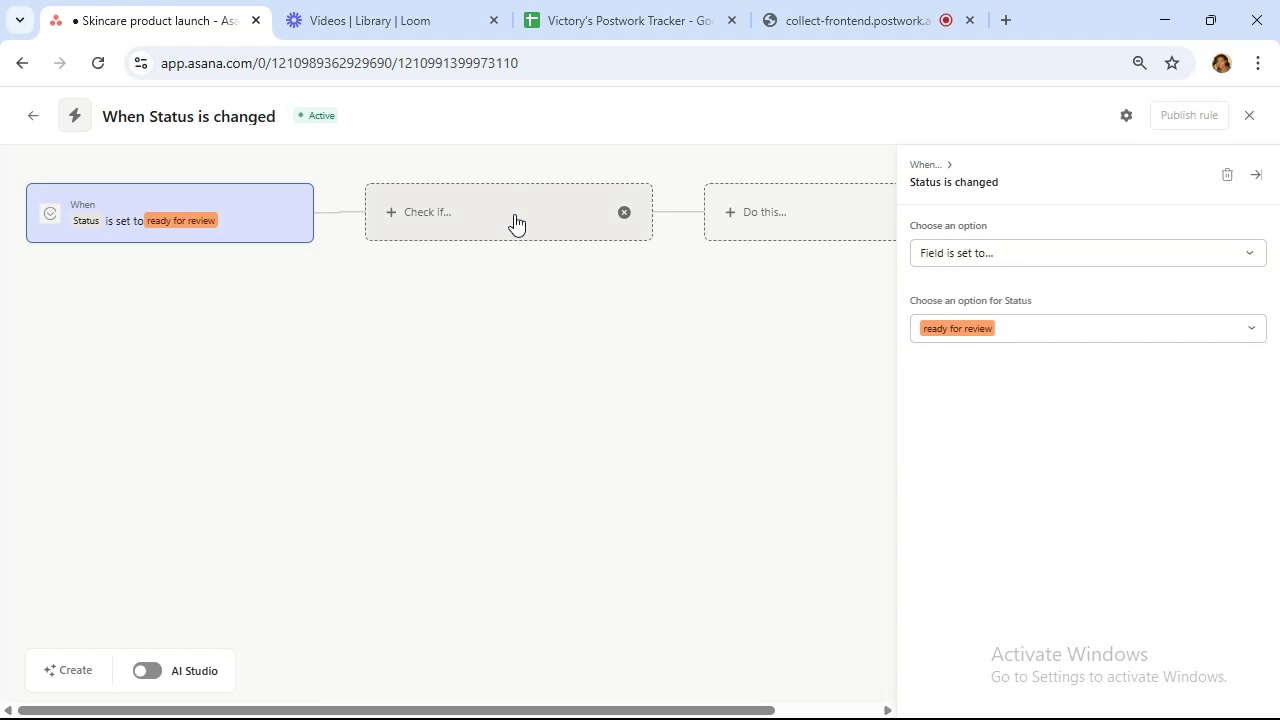 
left_click([785, 214])
 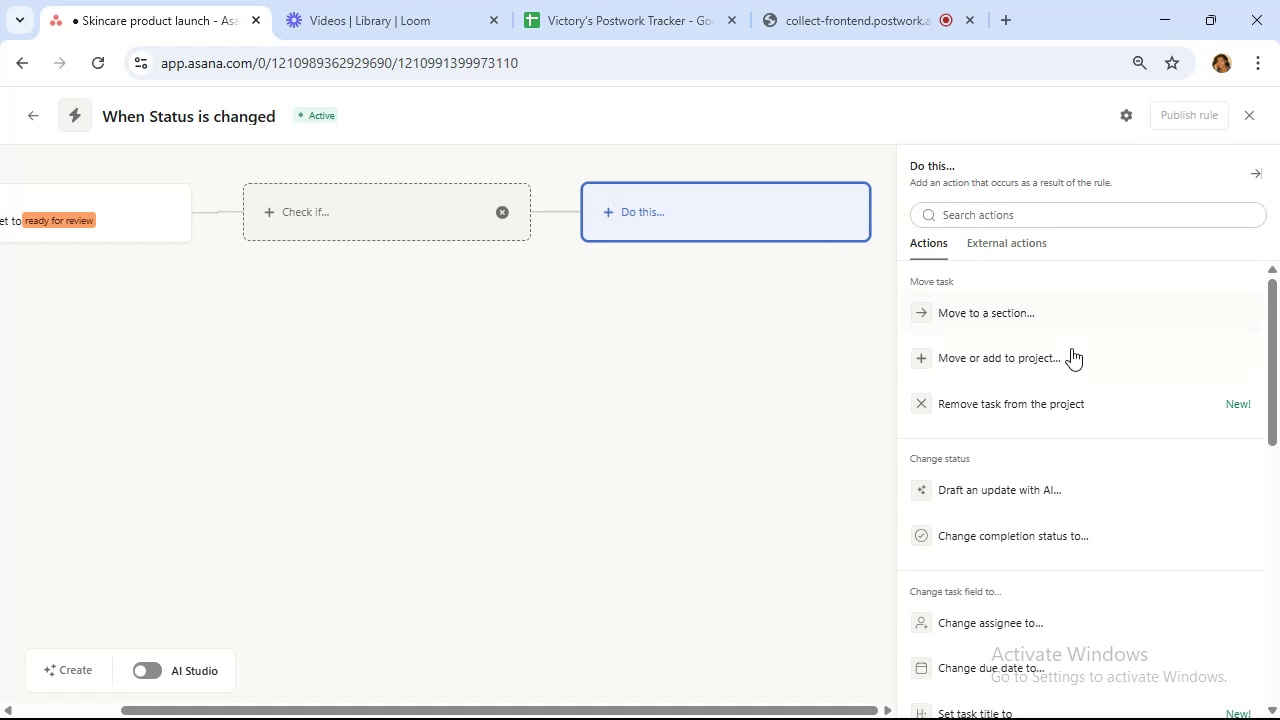 
wait(5.18)
 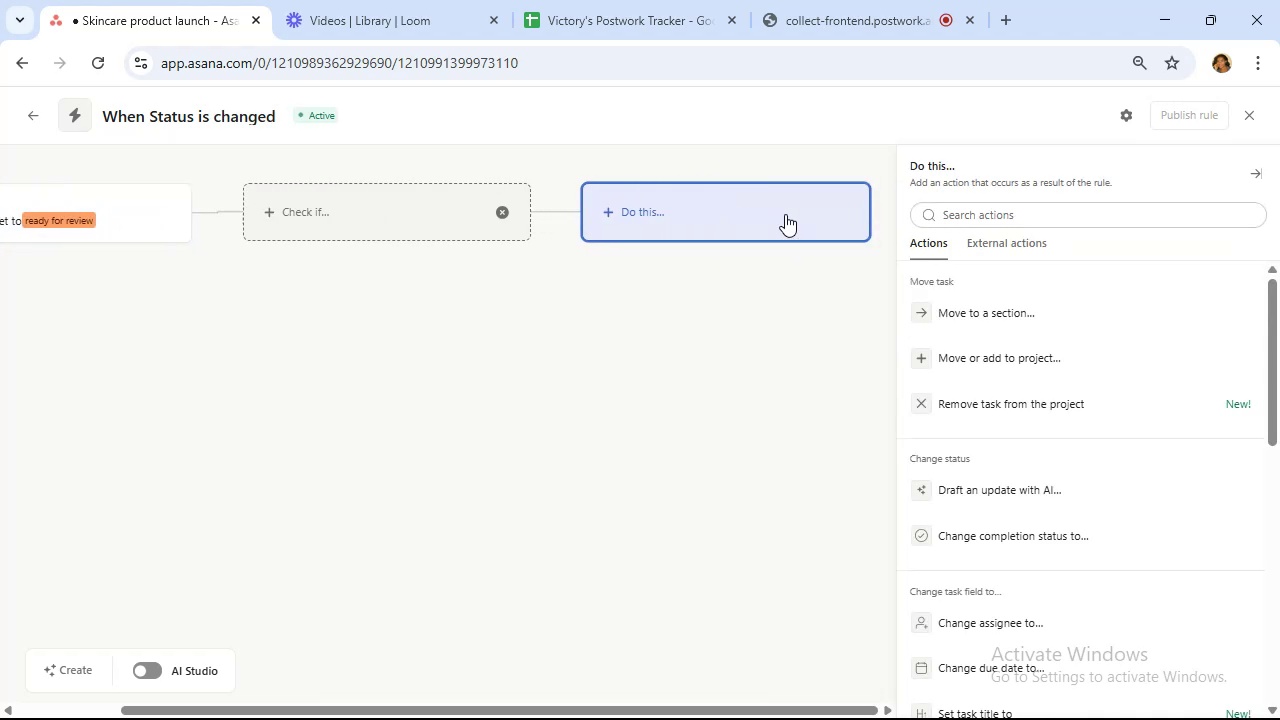 
left_click([1044, 309])
 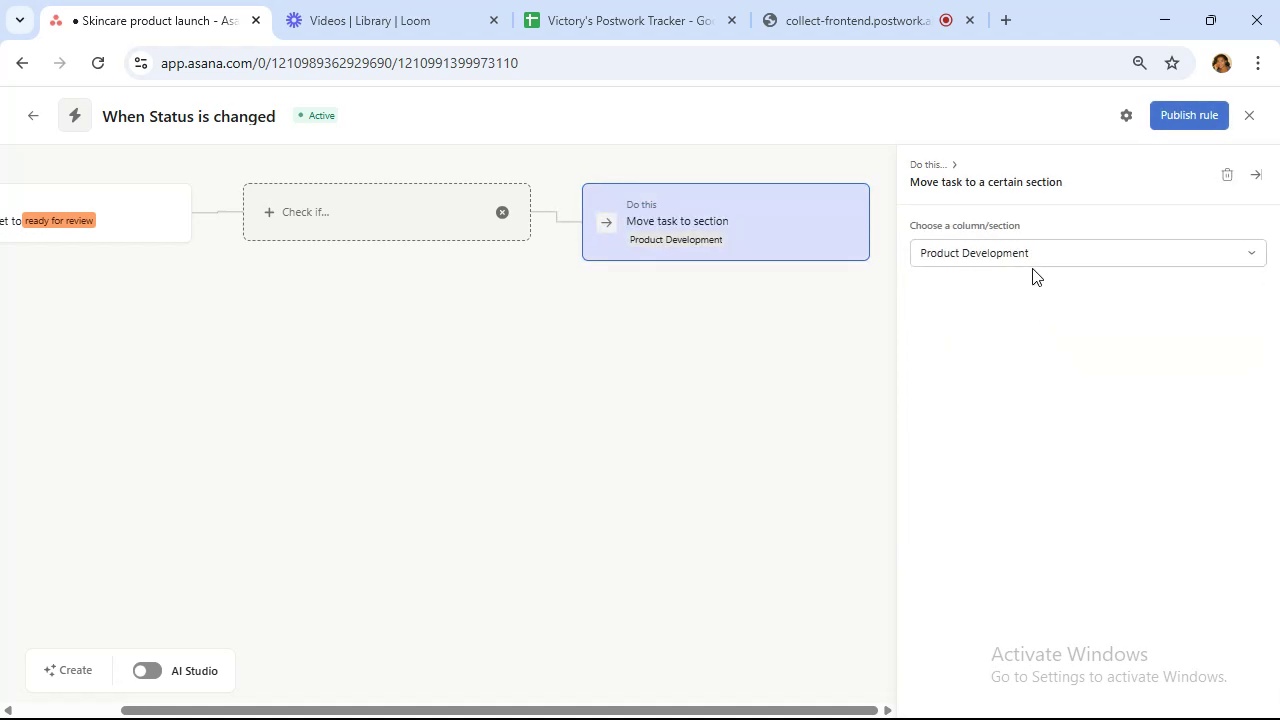 
left_click([1032, 264])
 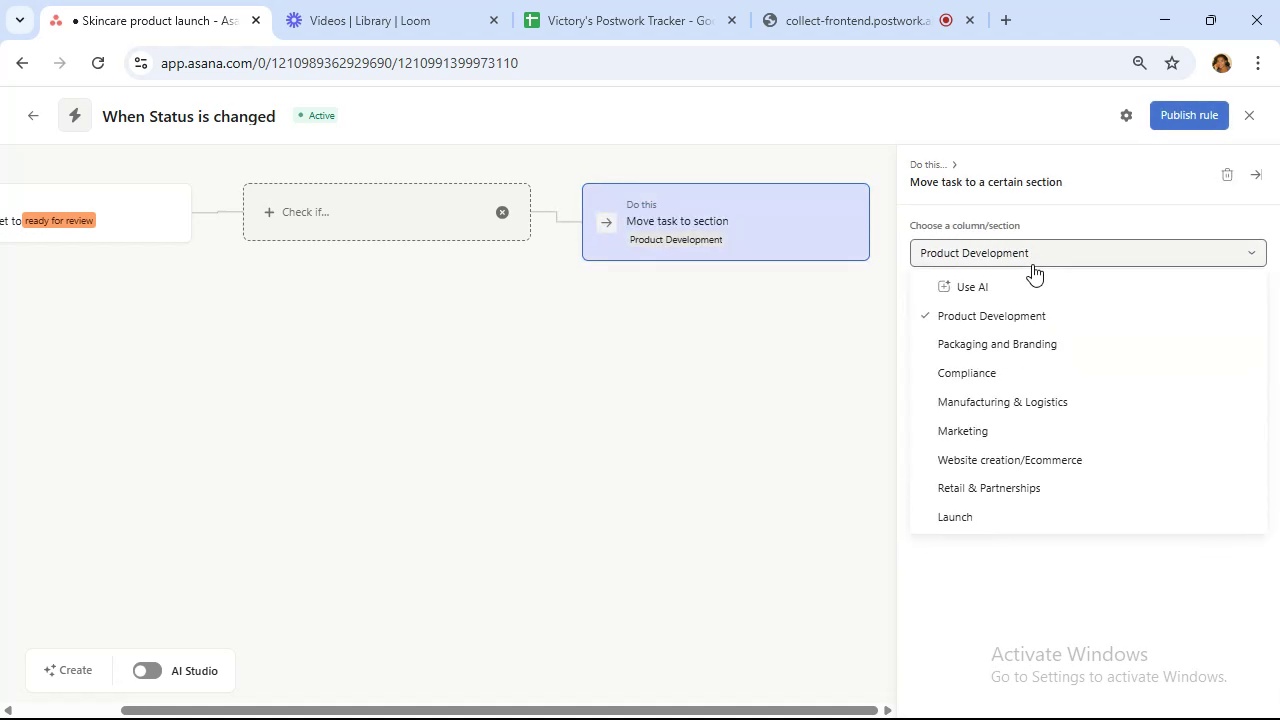 
left_click([1030, 253])
 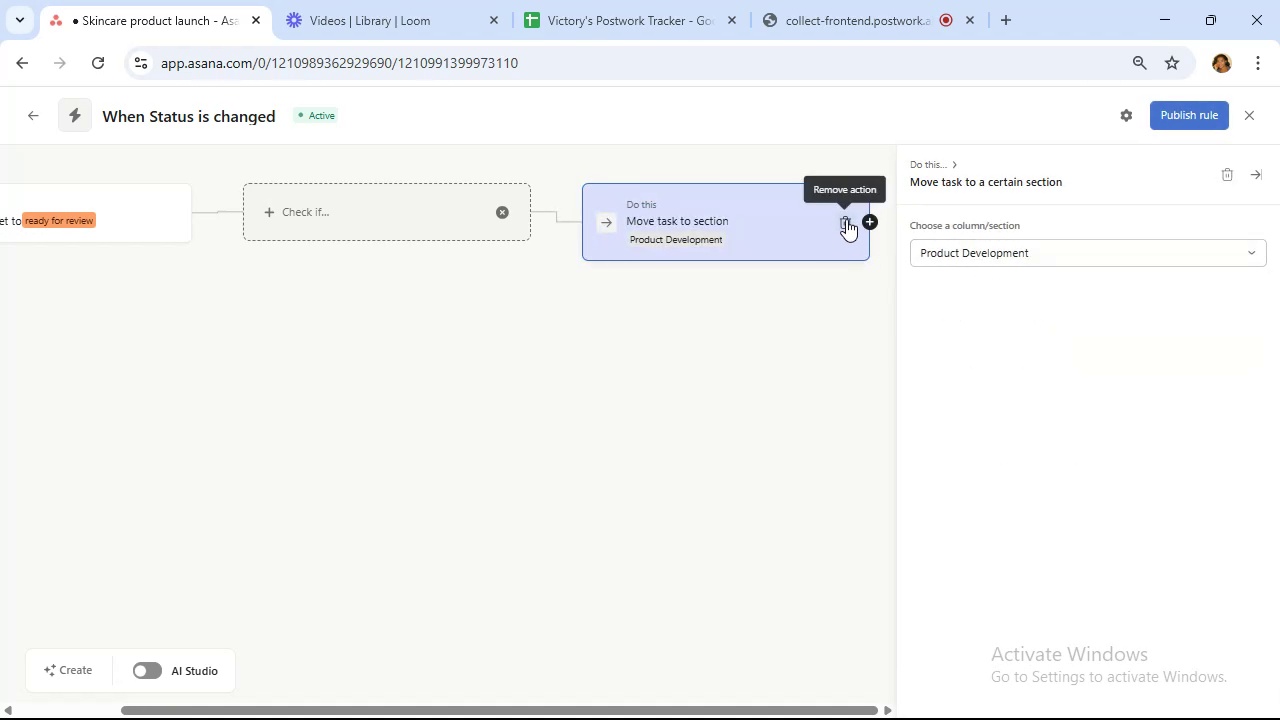 
left_click([846, 219])
 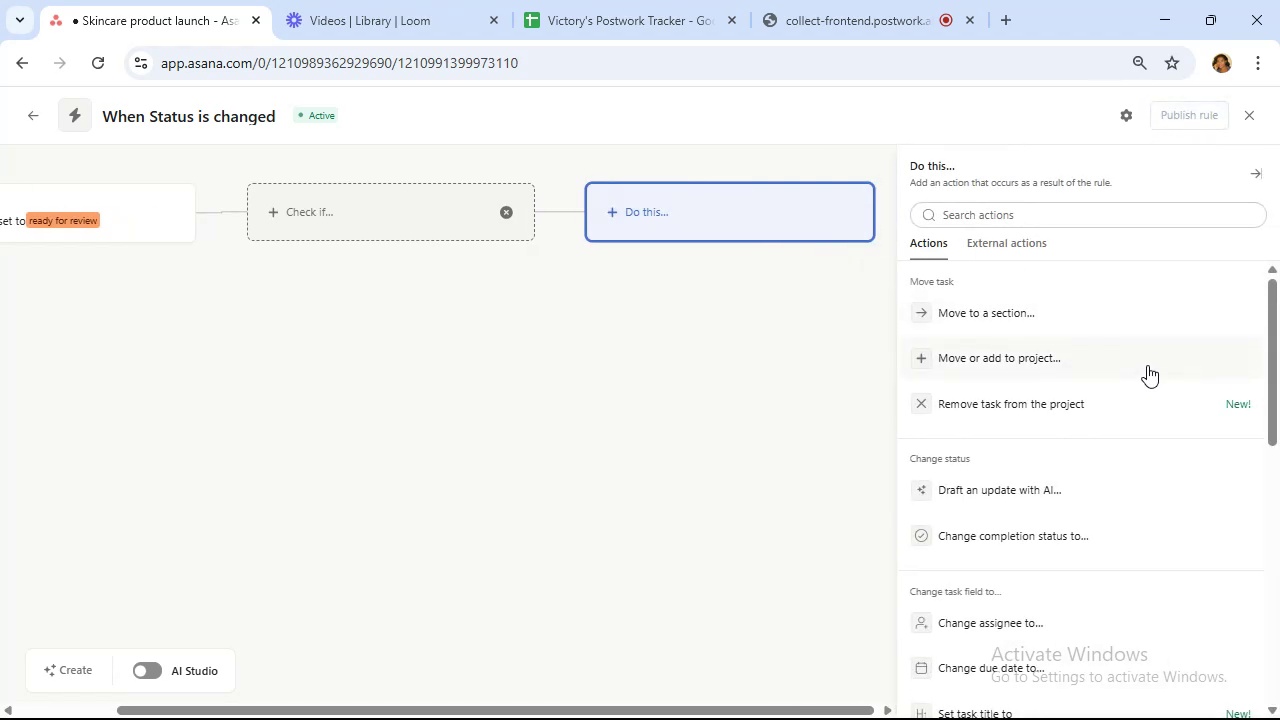 
scroll: coordinate [1070, 338], scroll_direction: down, amount: 6.0
 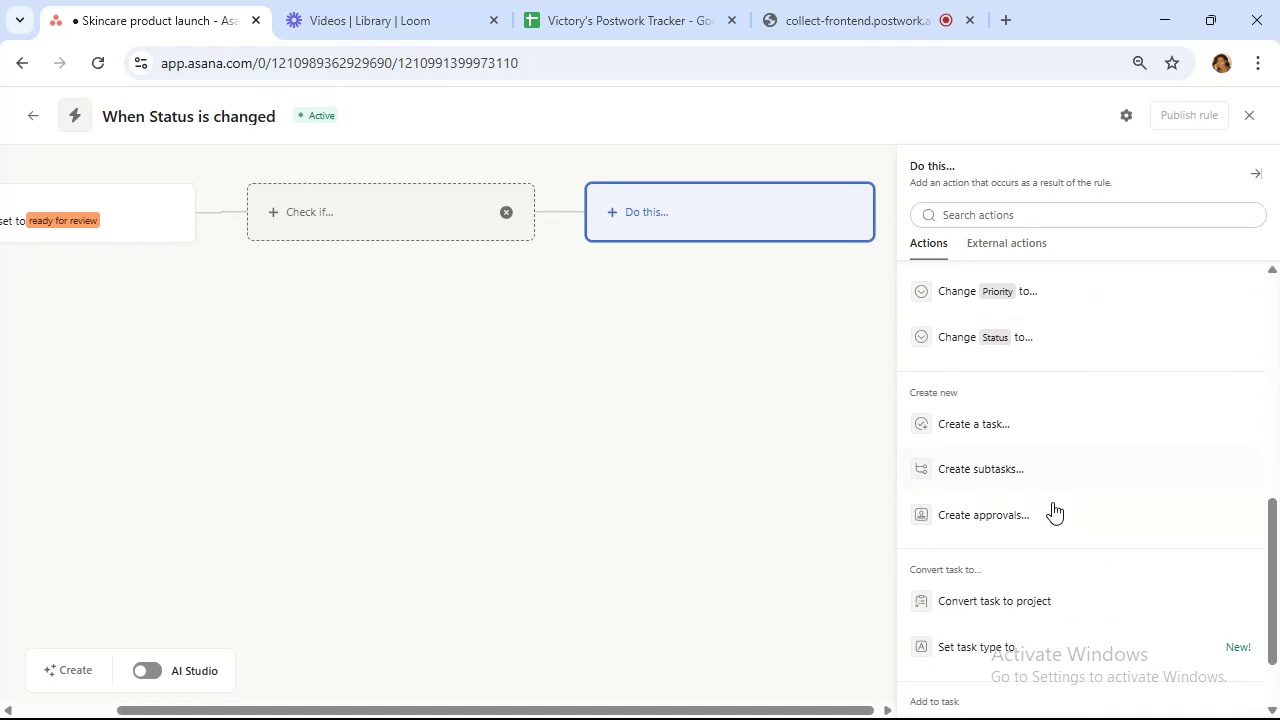 
left_click([1053, 512])
 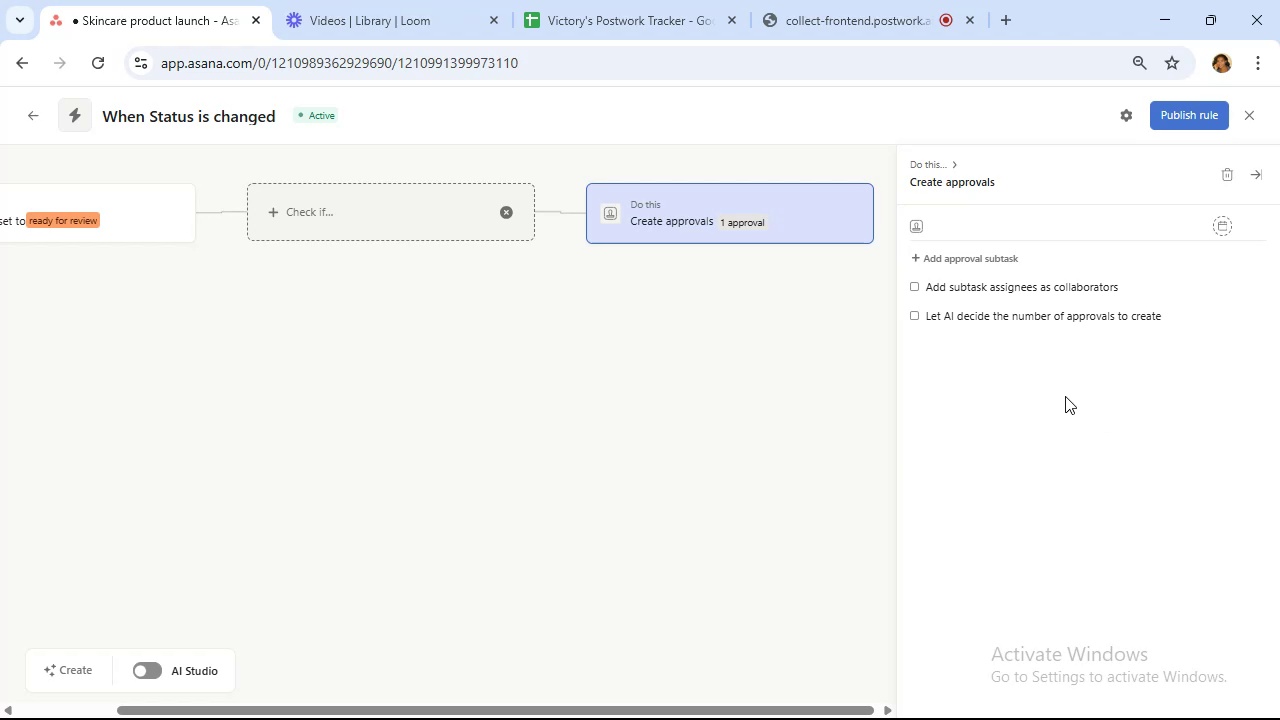 
wait(9.14)
 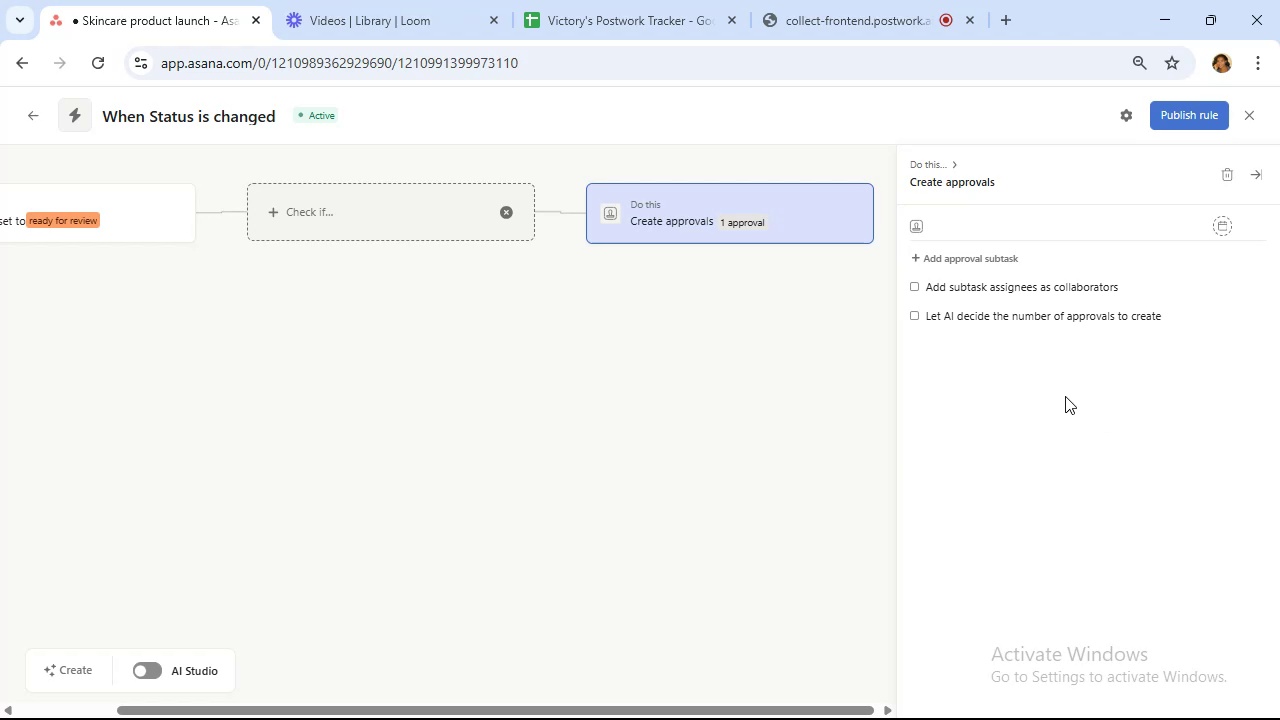 
left_click([1205, 222])
 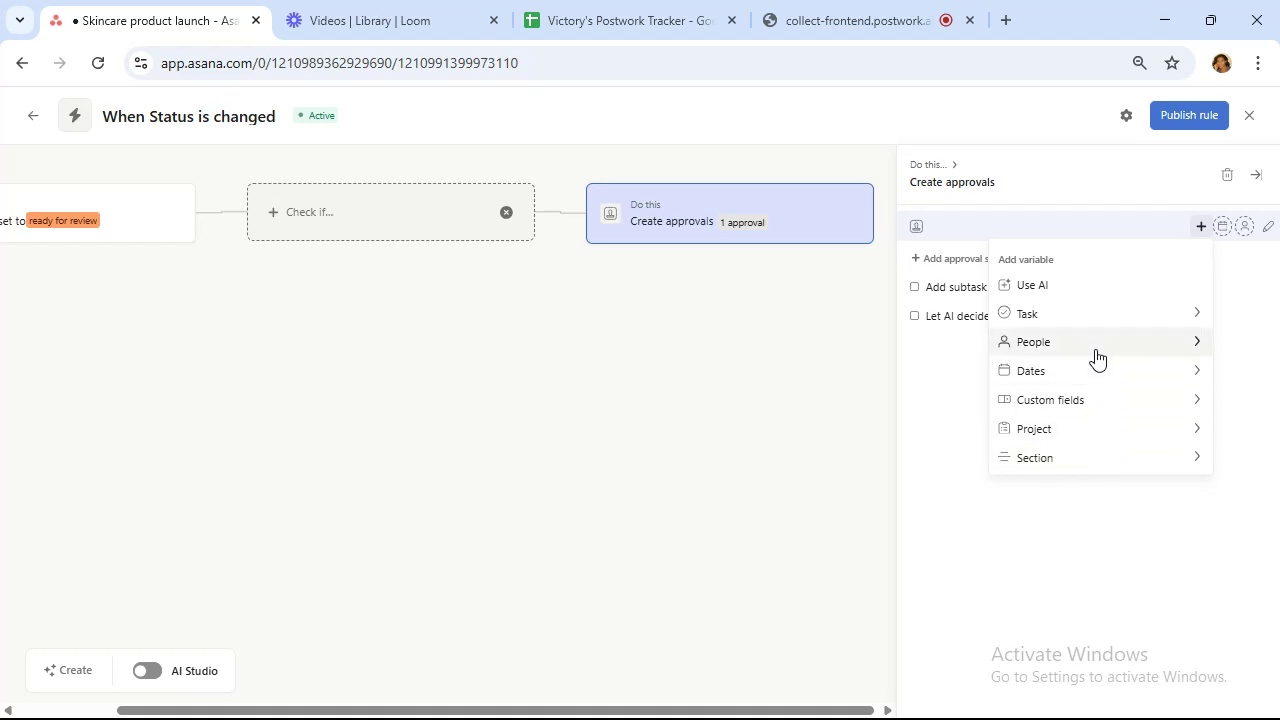 
left_click([1098, 316])
 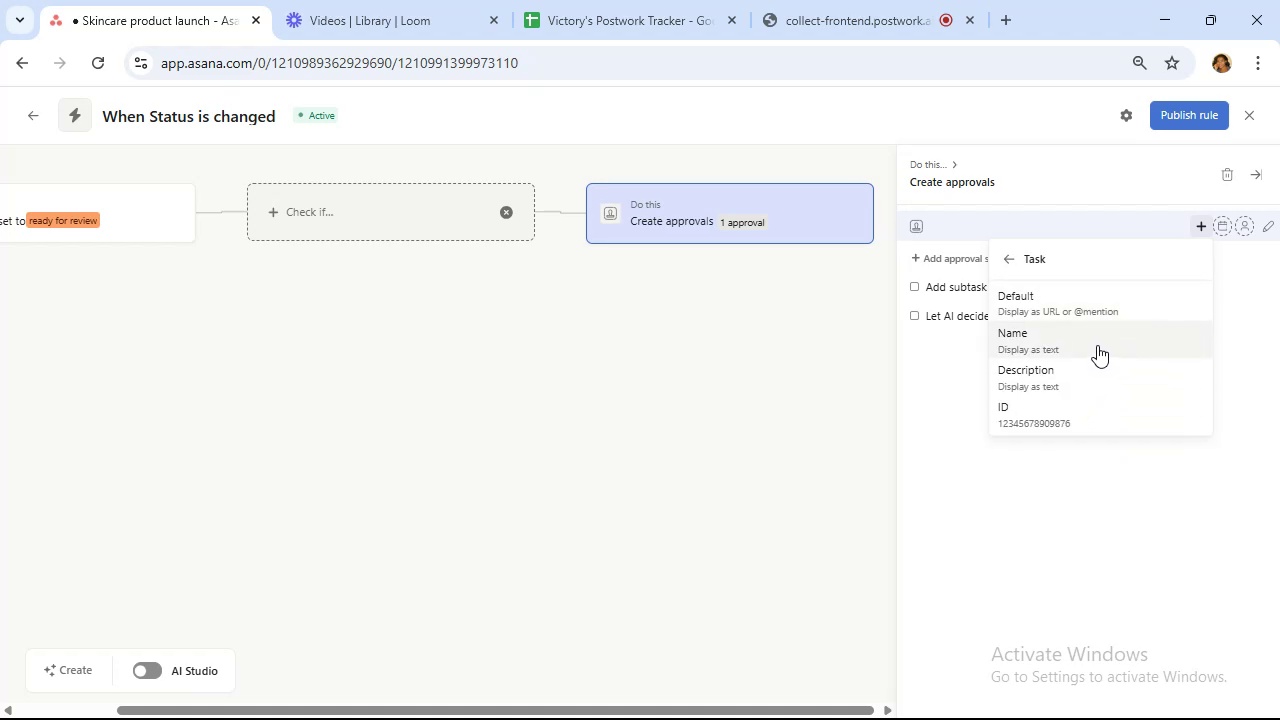 
wait(6.05)
 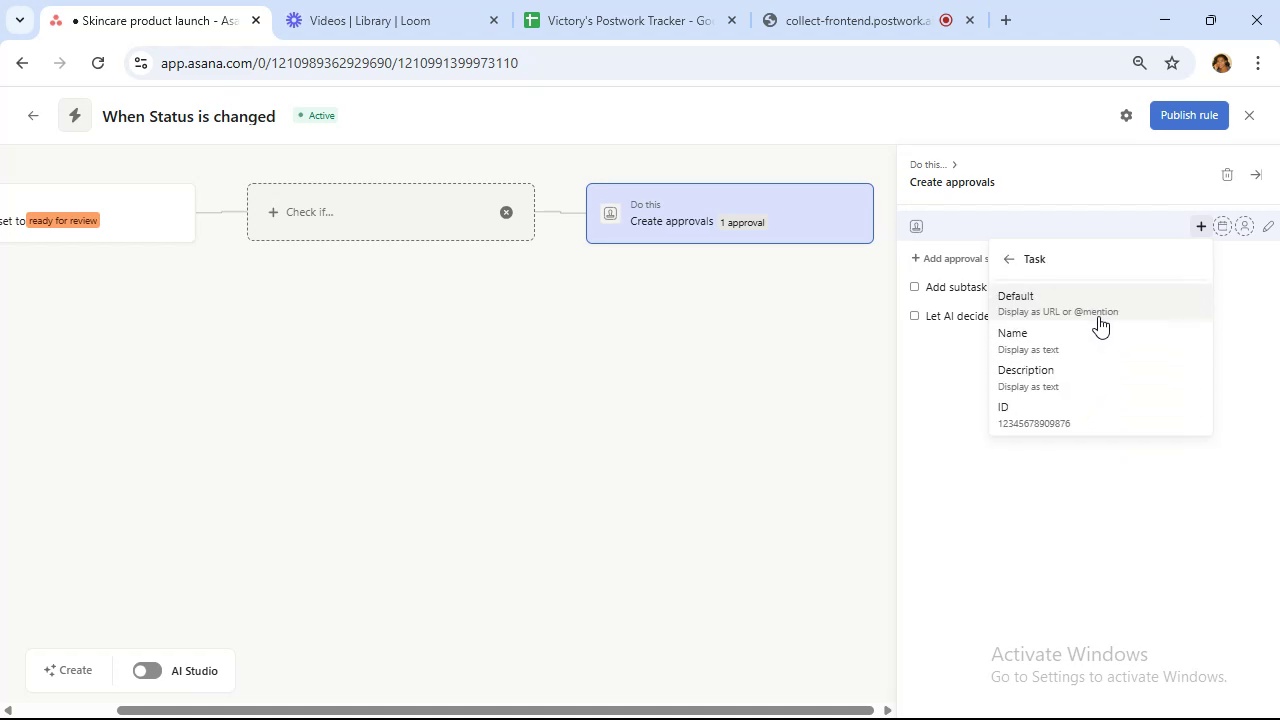 
left_click([1097, 340])
 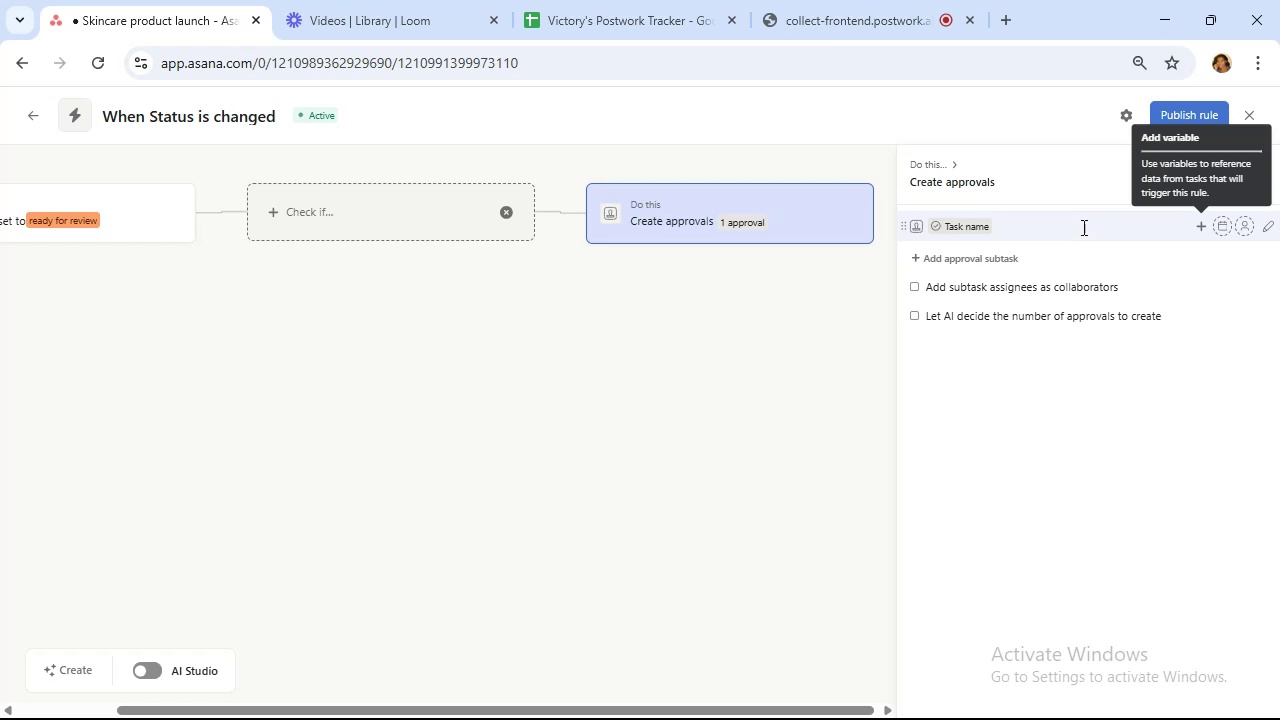 
left_click([1073, 219])
 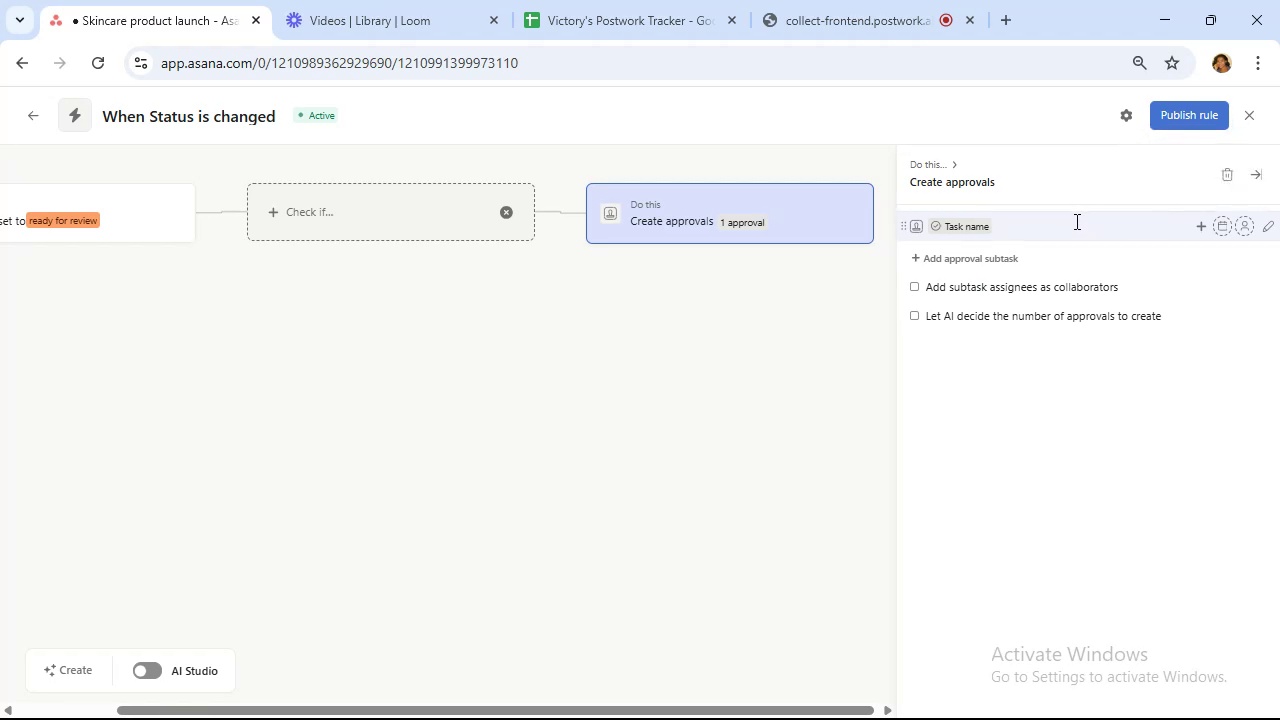 
type( isready)
 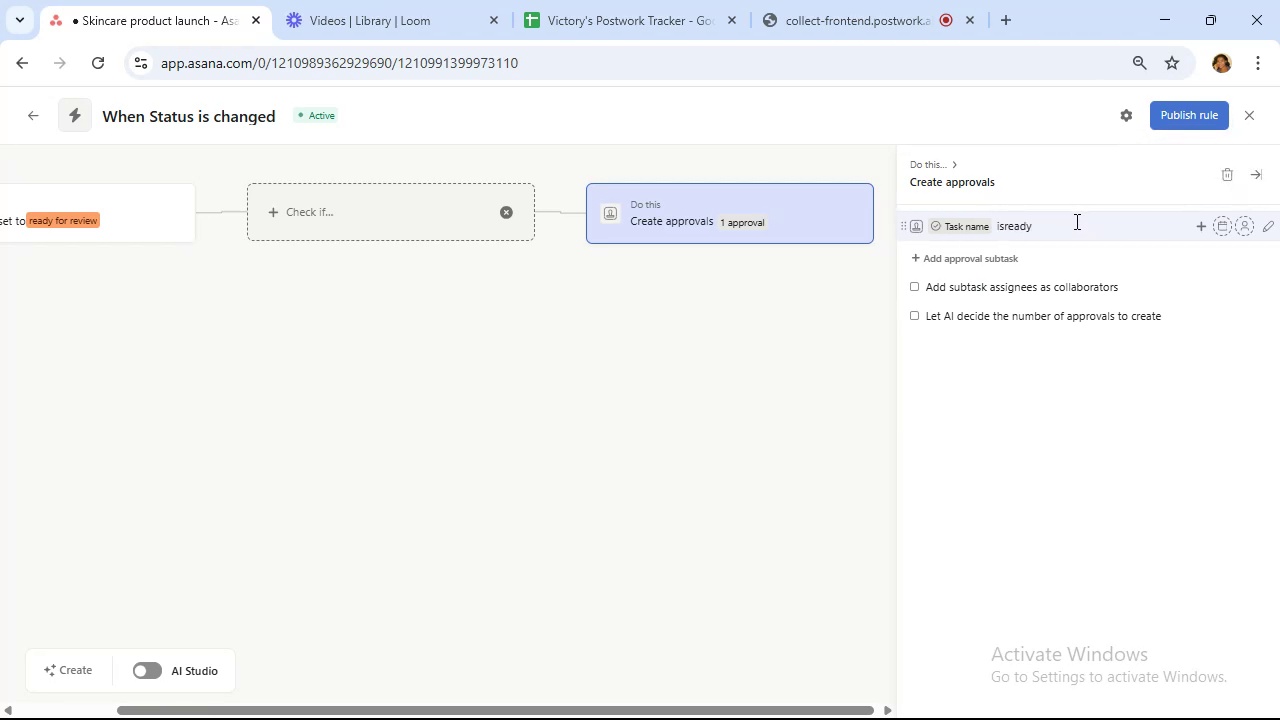 
key(ArrowLeft)
 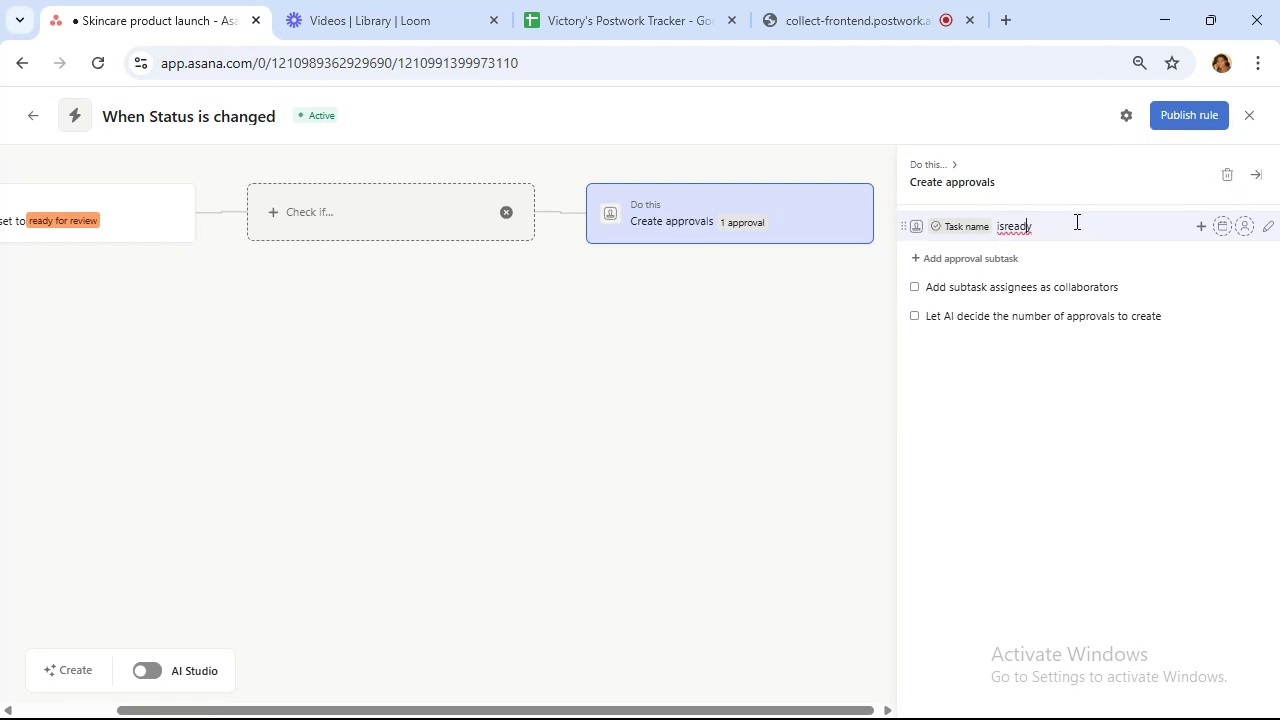 
key(ArrowLeft)
 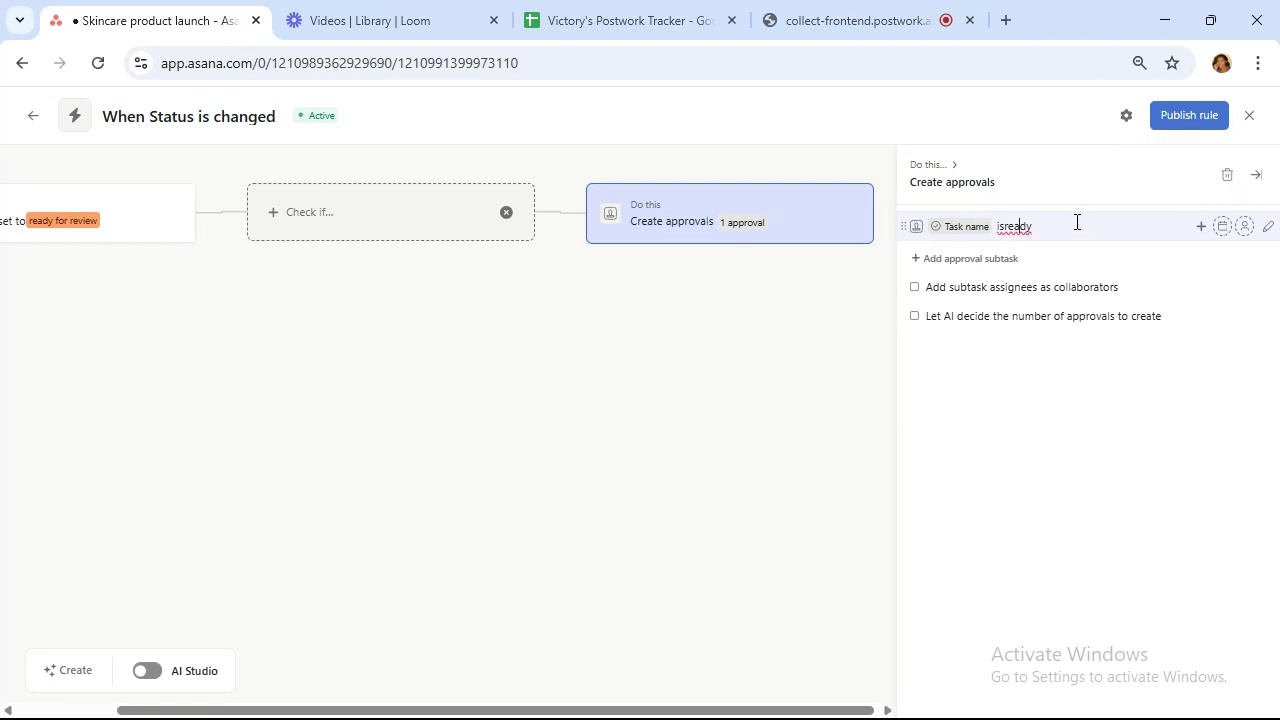 
key(ArrowLeft)
 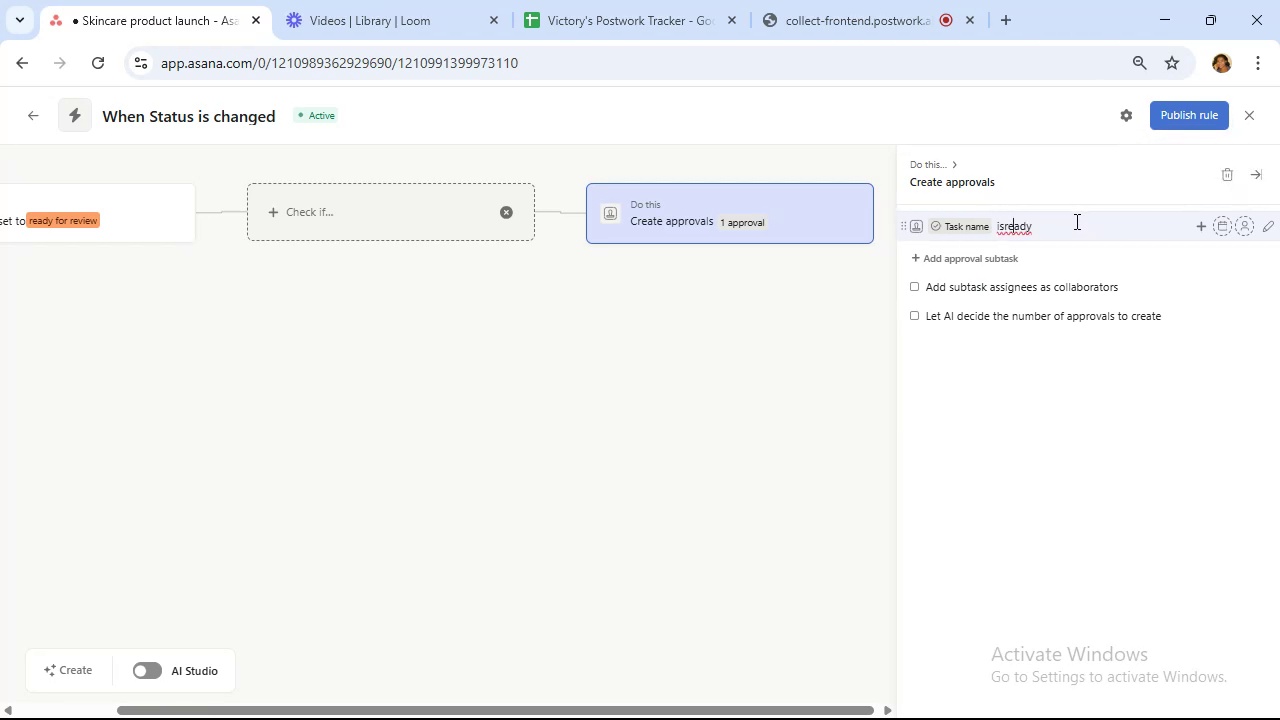 
key(ArrowLeft)
 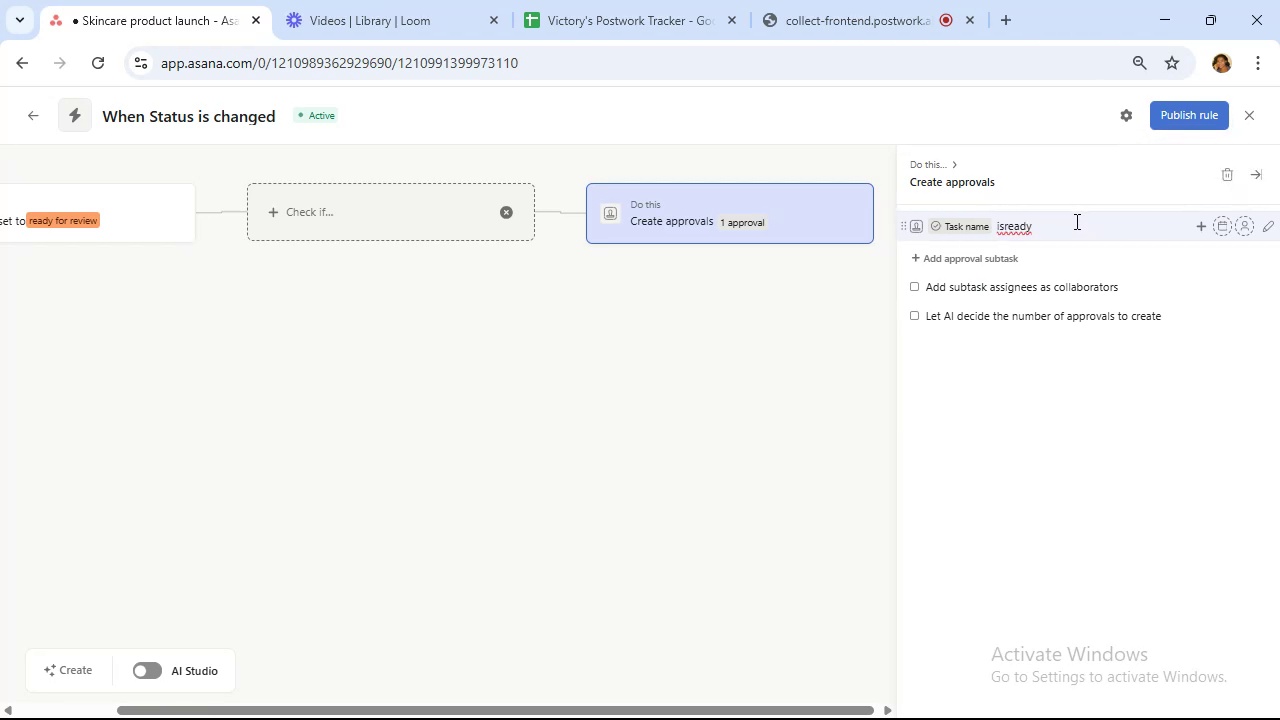 
key(ArrowLeft)
 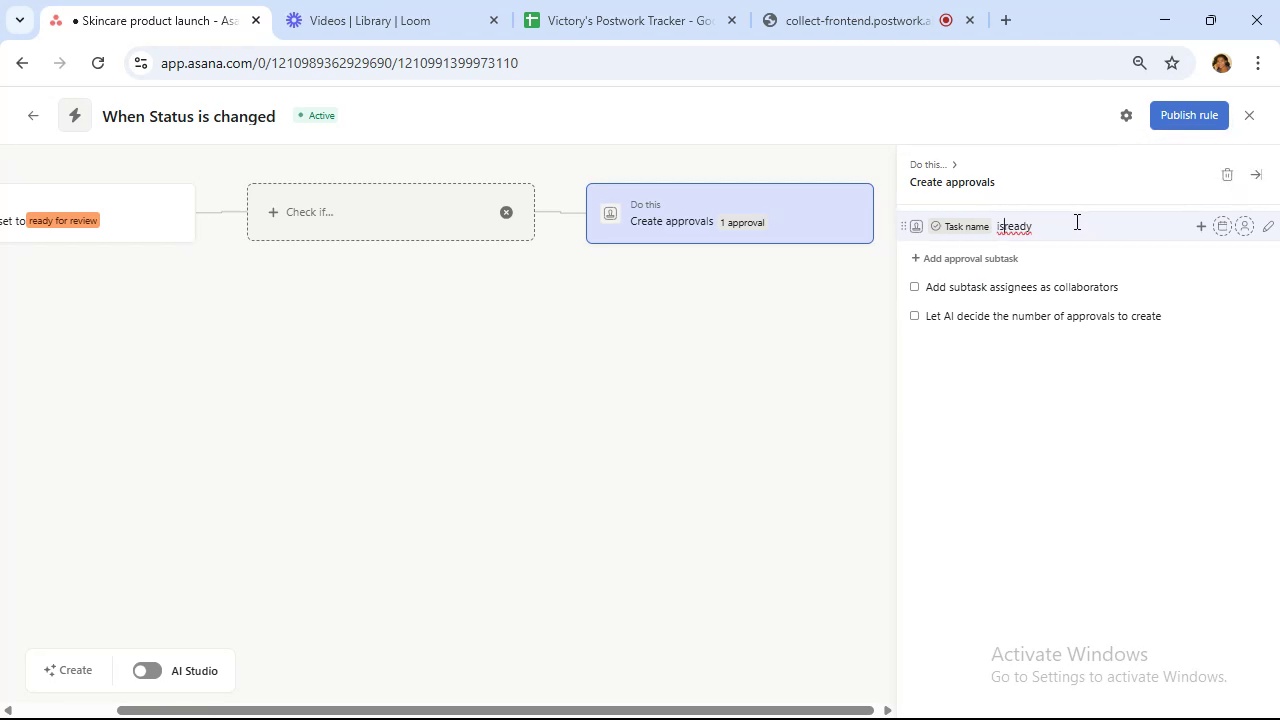 
key(Space)
 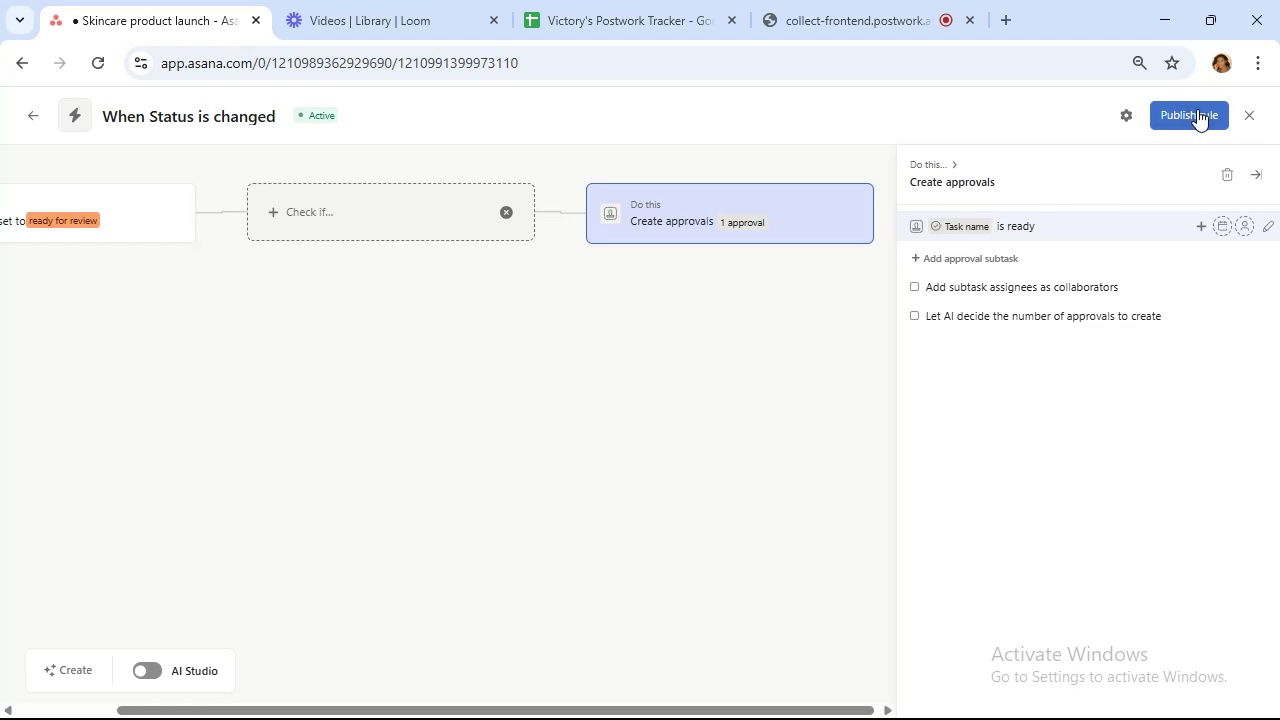 
left_click([1199, 109])
 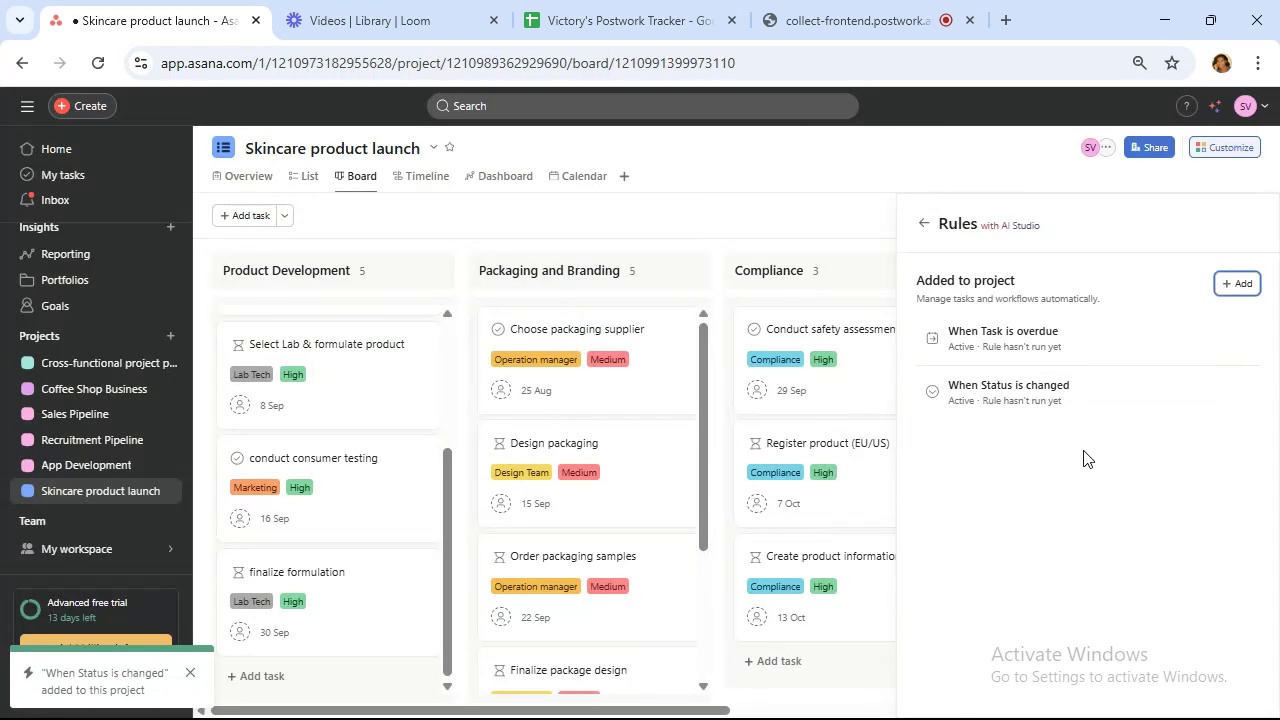 
wait(10.07)
 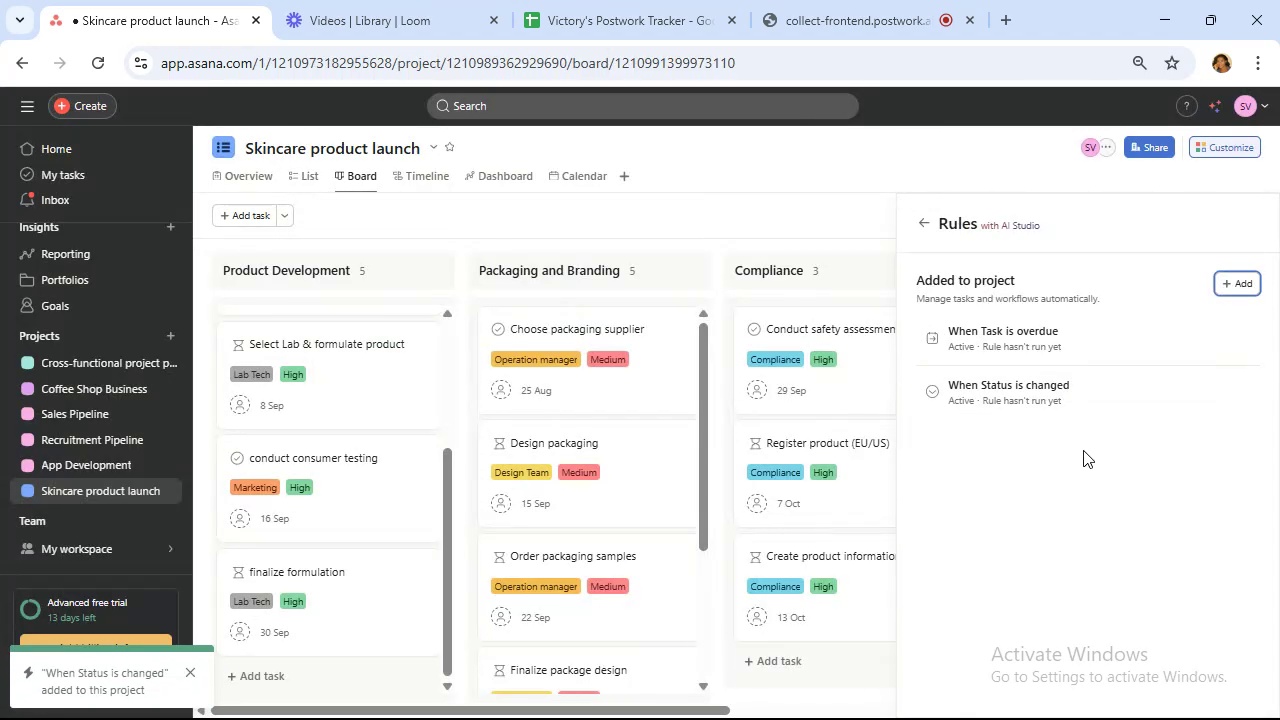 
left_click([920, 222])
 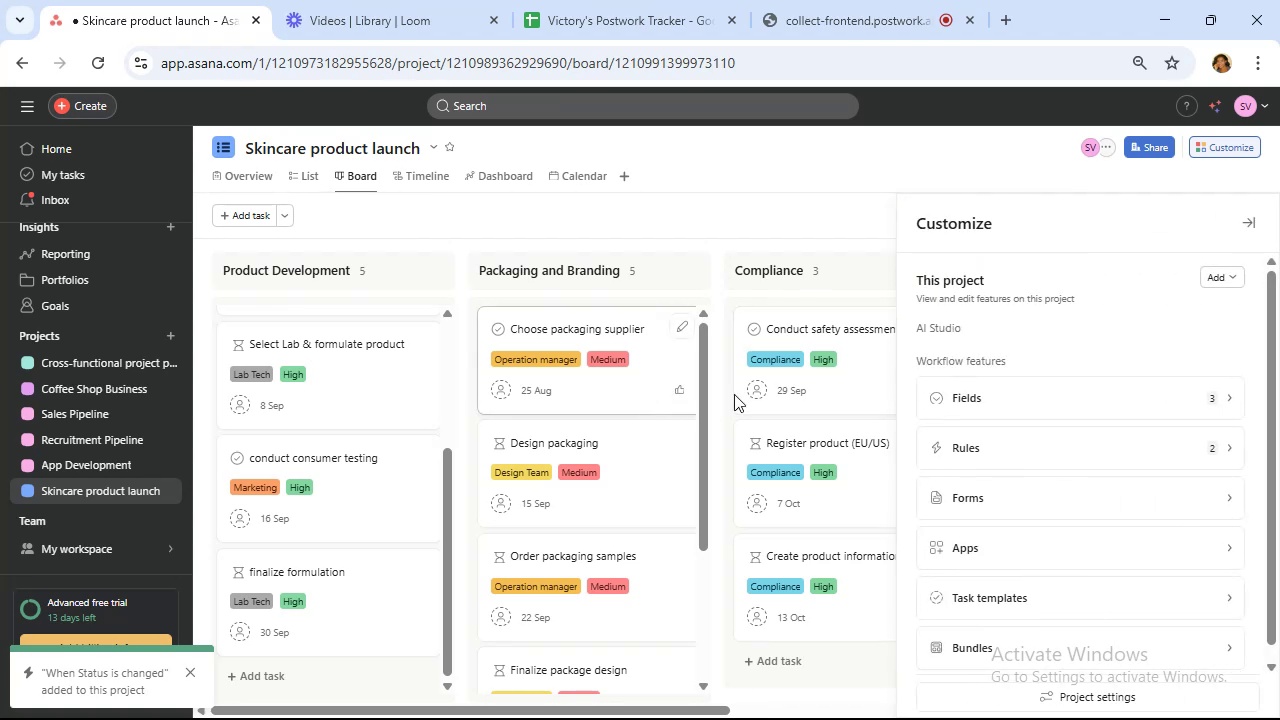 
left_click([869, 357])
 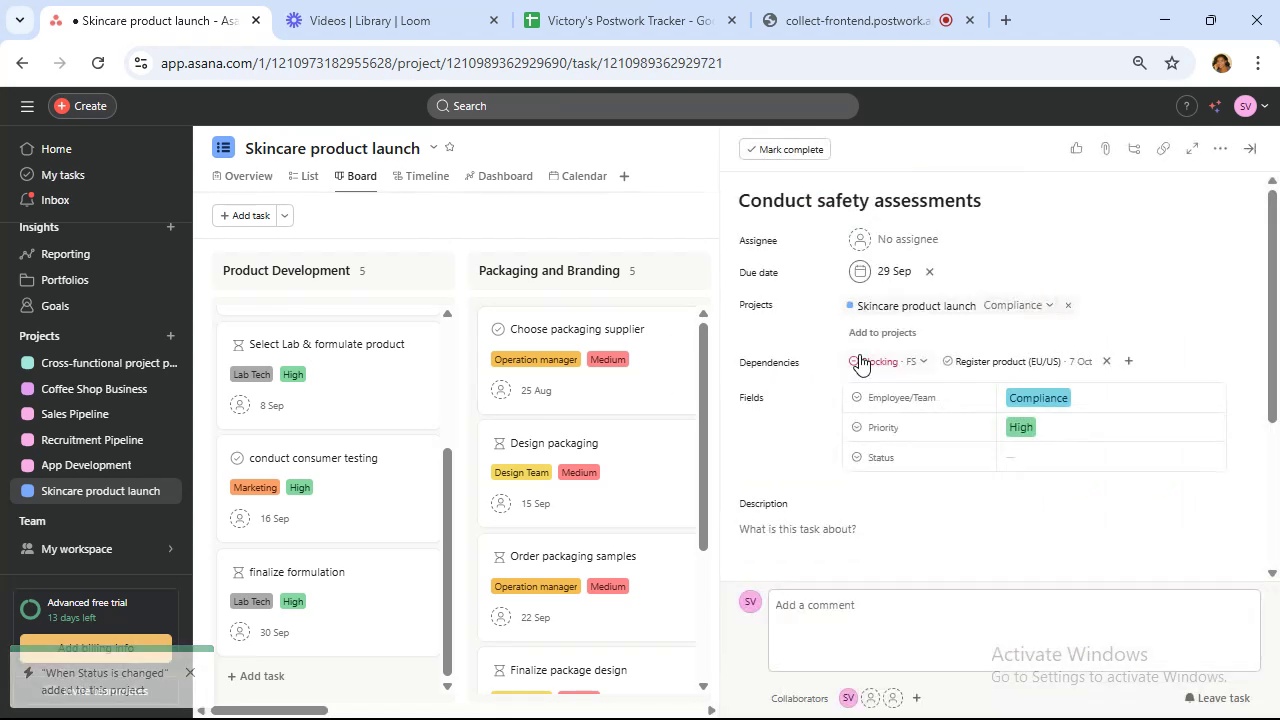 
mouse_move([1044, 406])
 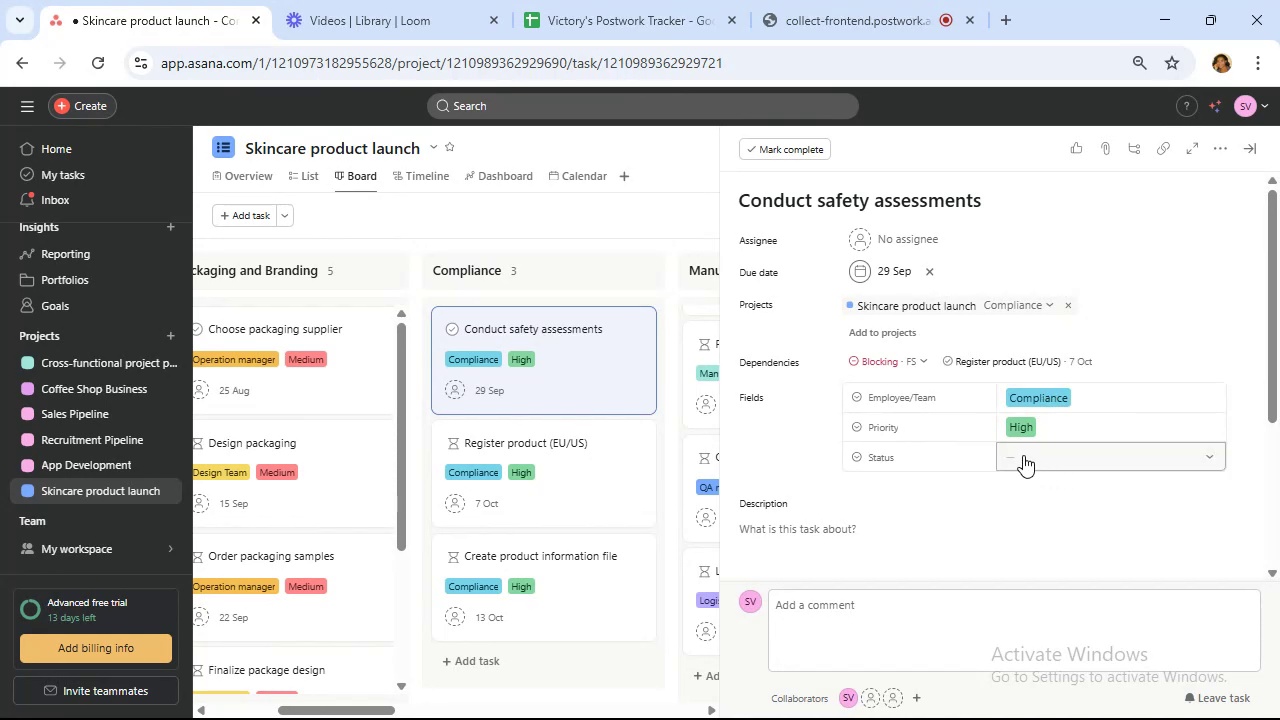 
left_click([1027, 454])
 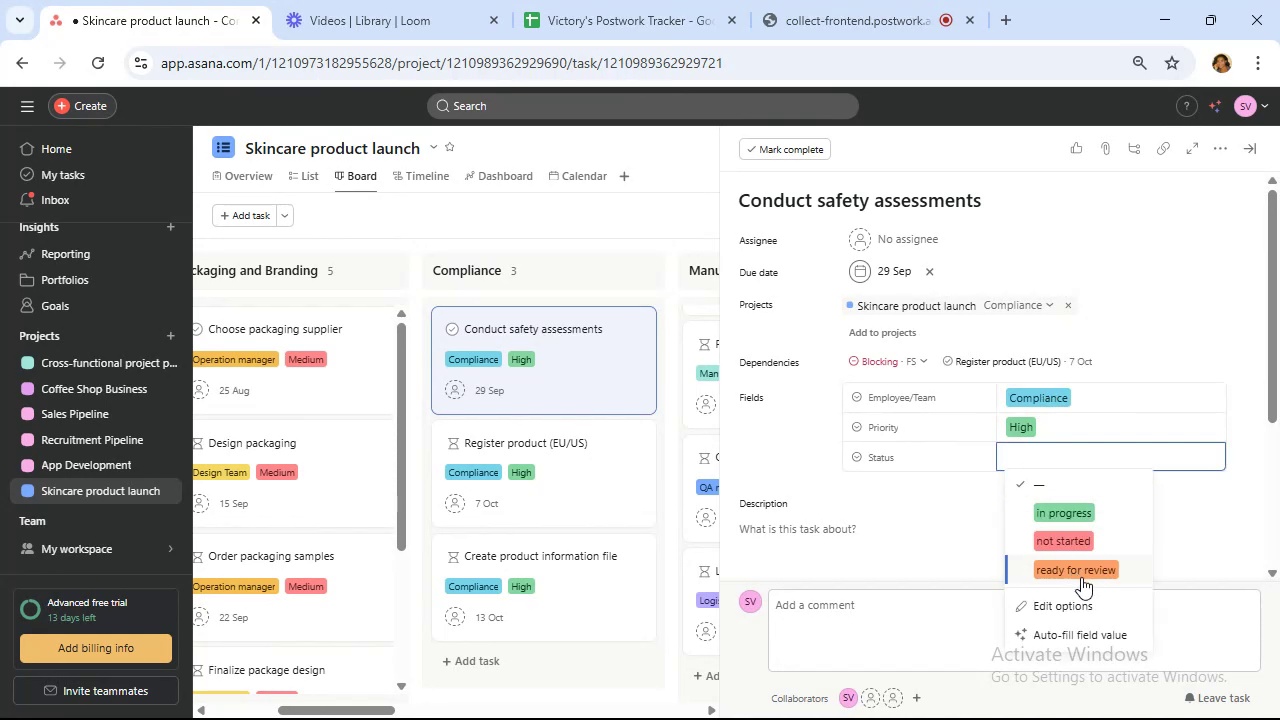 
left_click([1082, 571])
 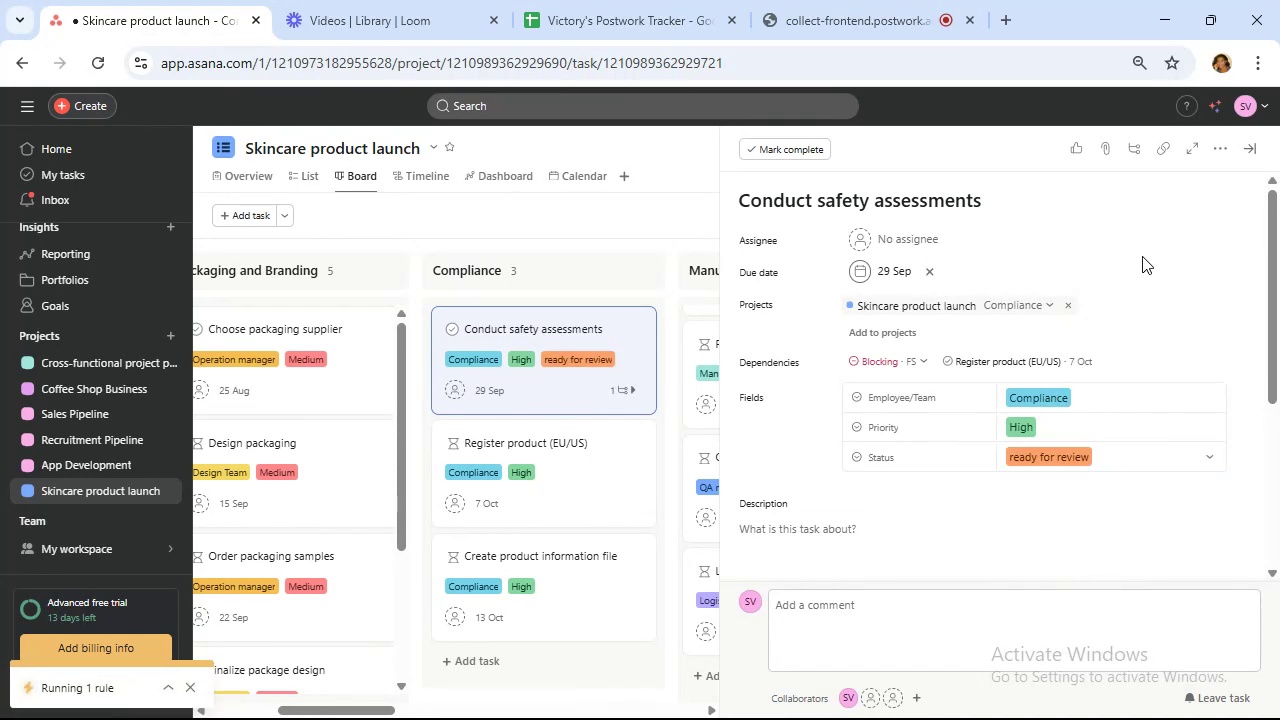 
wait(7.32)
 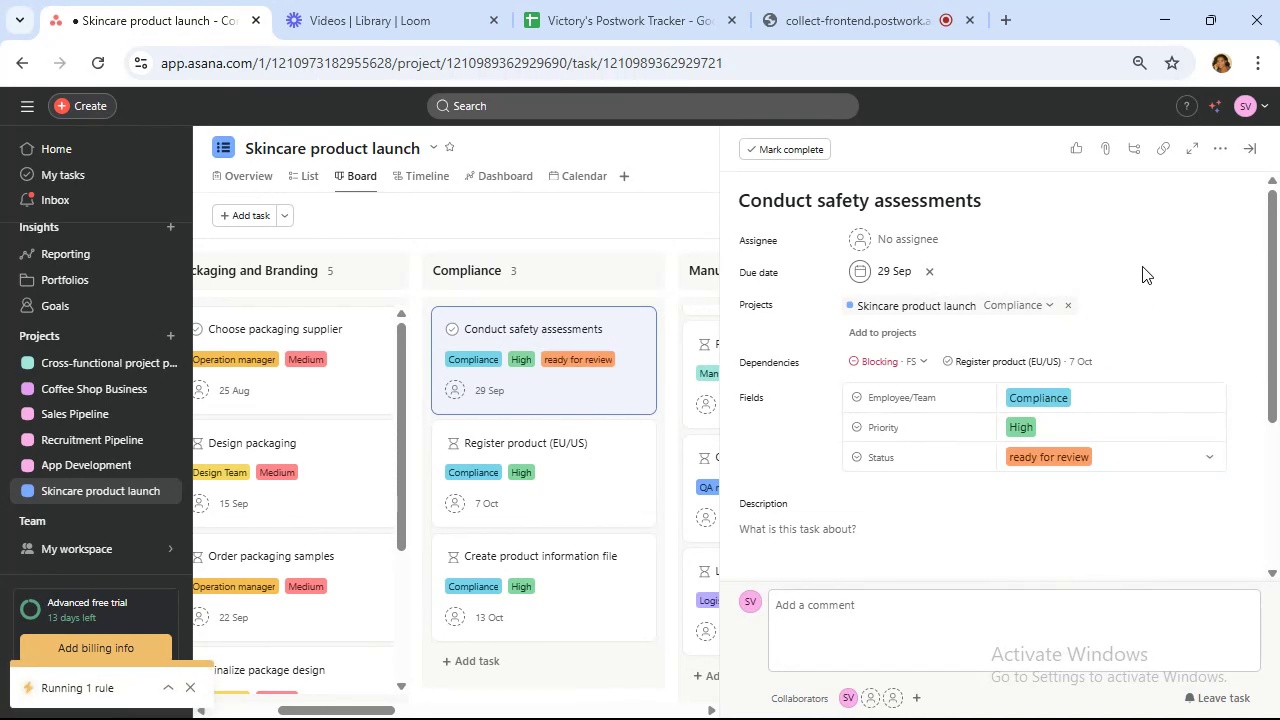 
scroll: coordinate [1051, 396], scroll_direction: down, amount: 4.0
 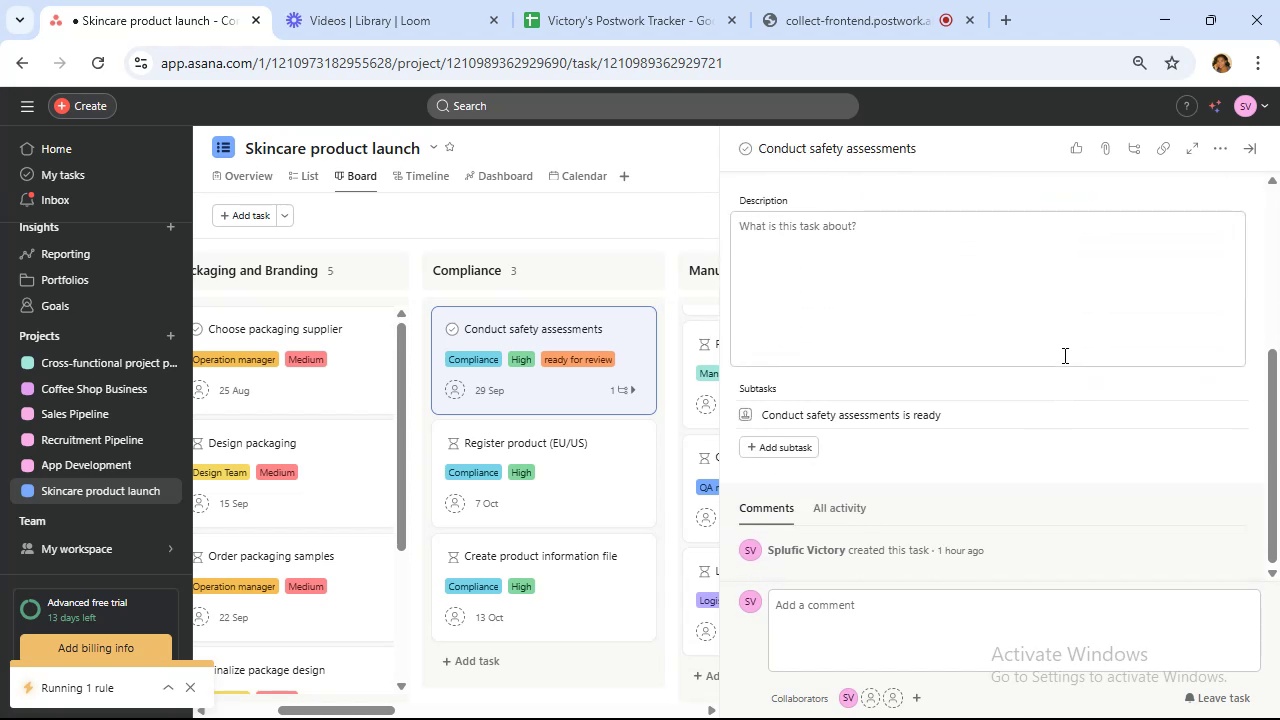 
wait(11.4)
 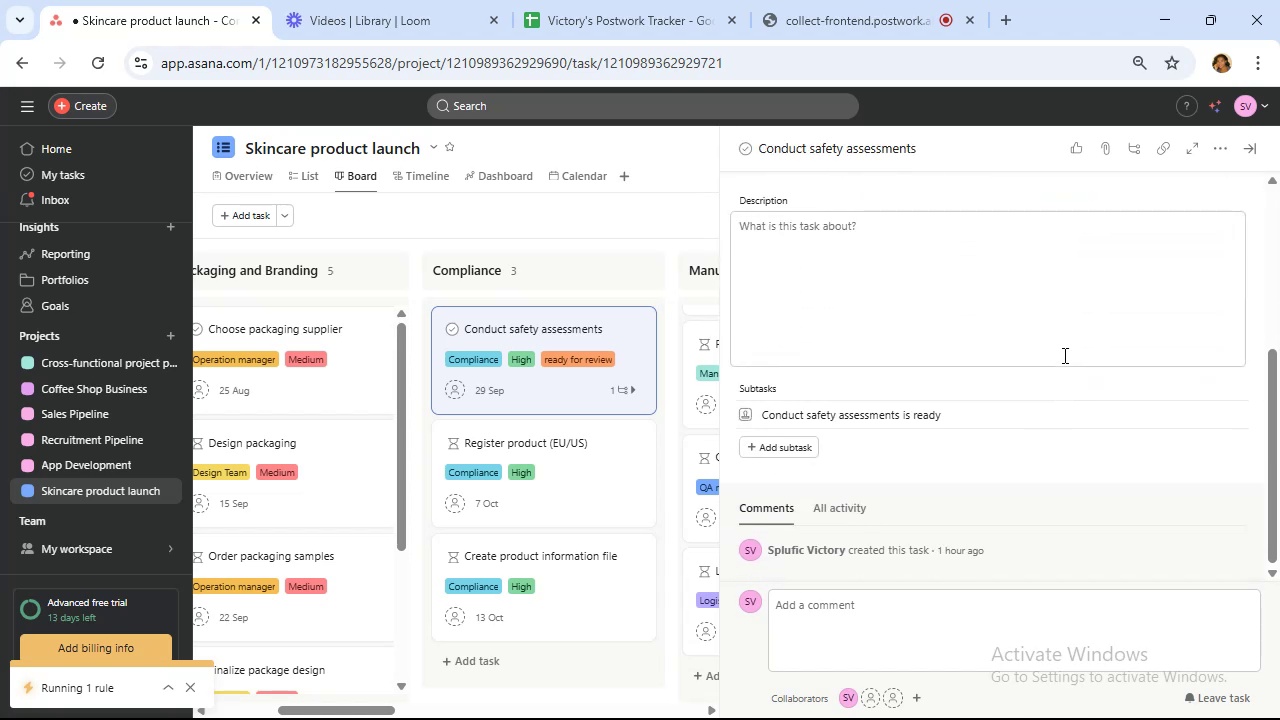 
left_click([1250, 144])
 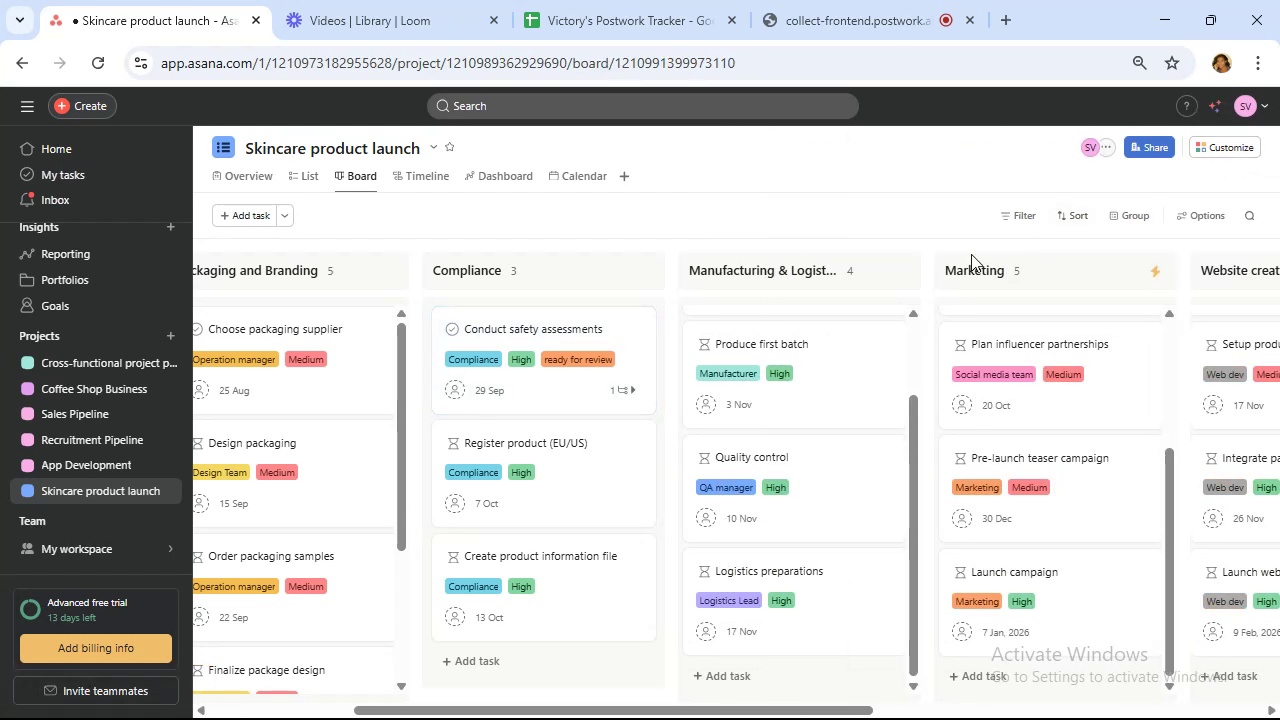 
scroll: coordinate [848, 352], scroll_direction: down, amount: 6.0
 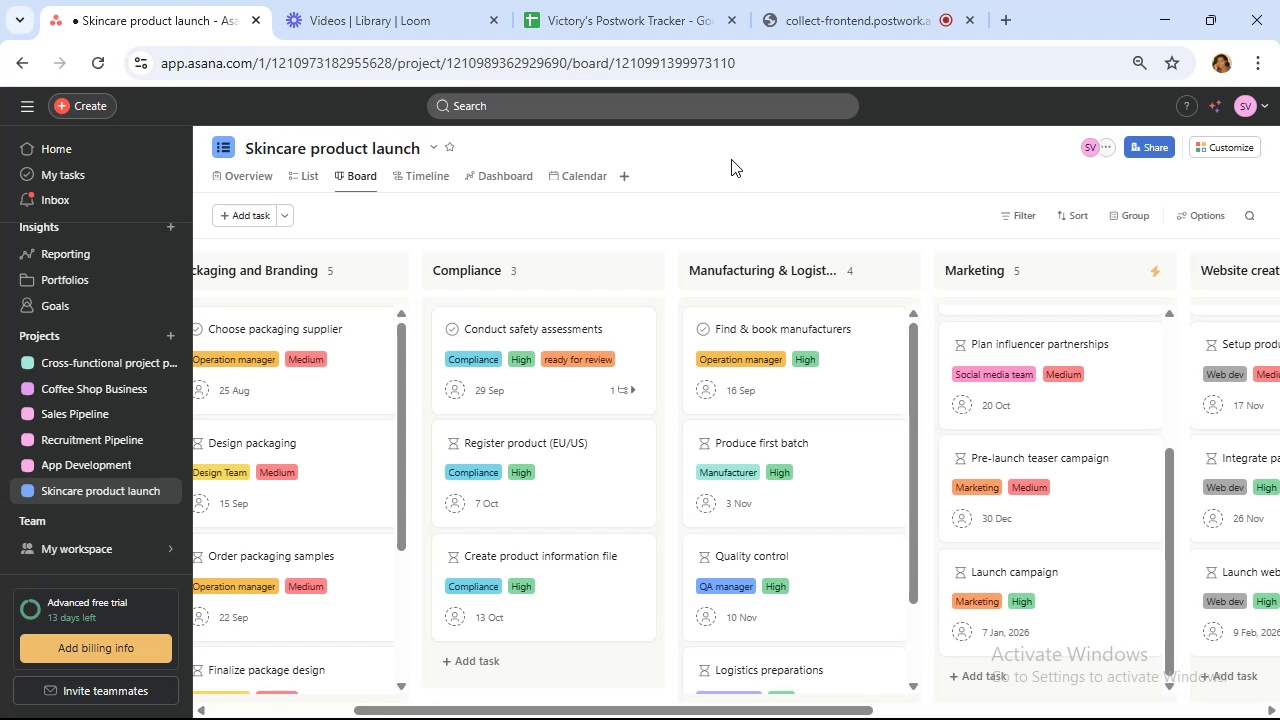 
wait(7.82)
 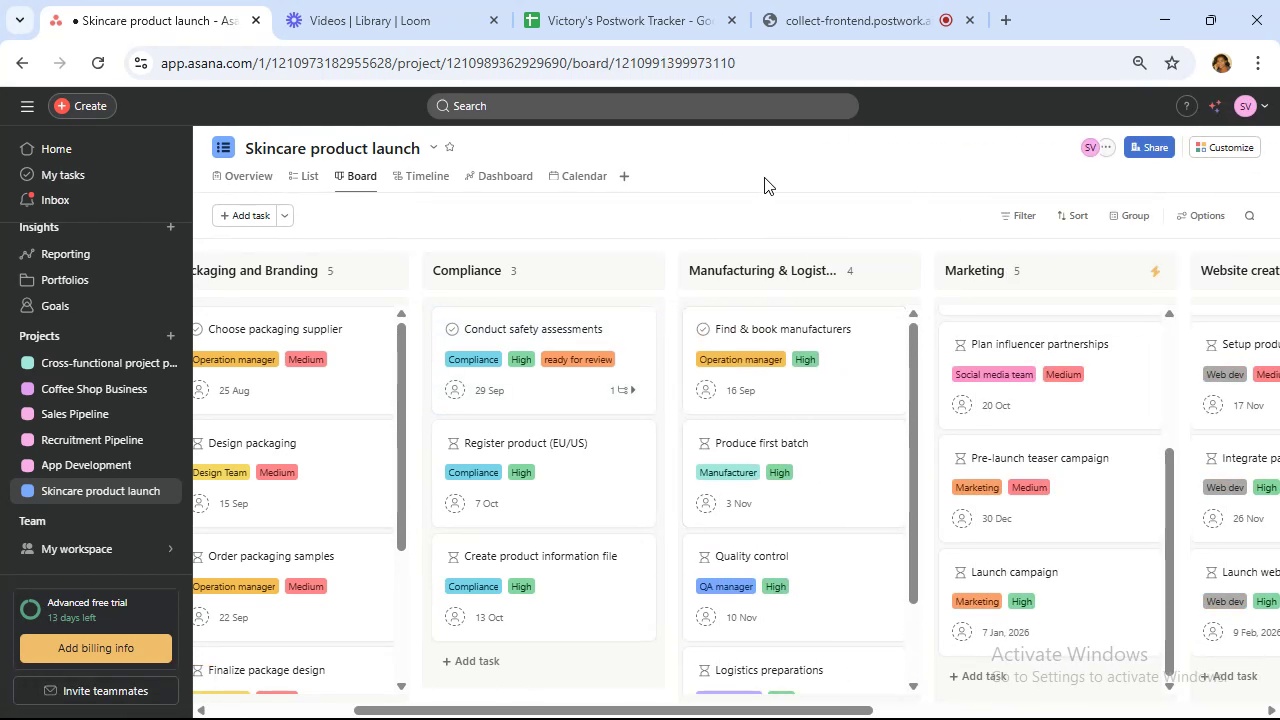 
left_click([840, 10])
 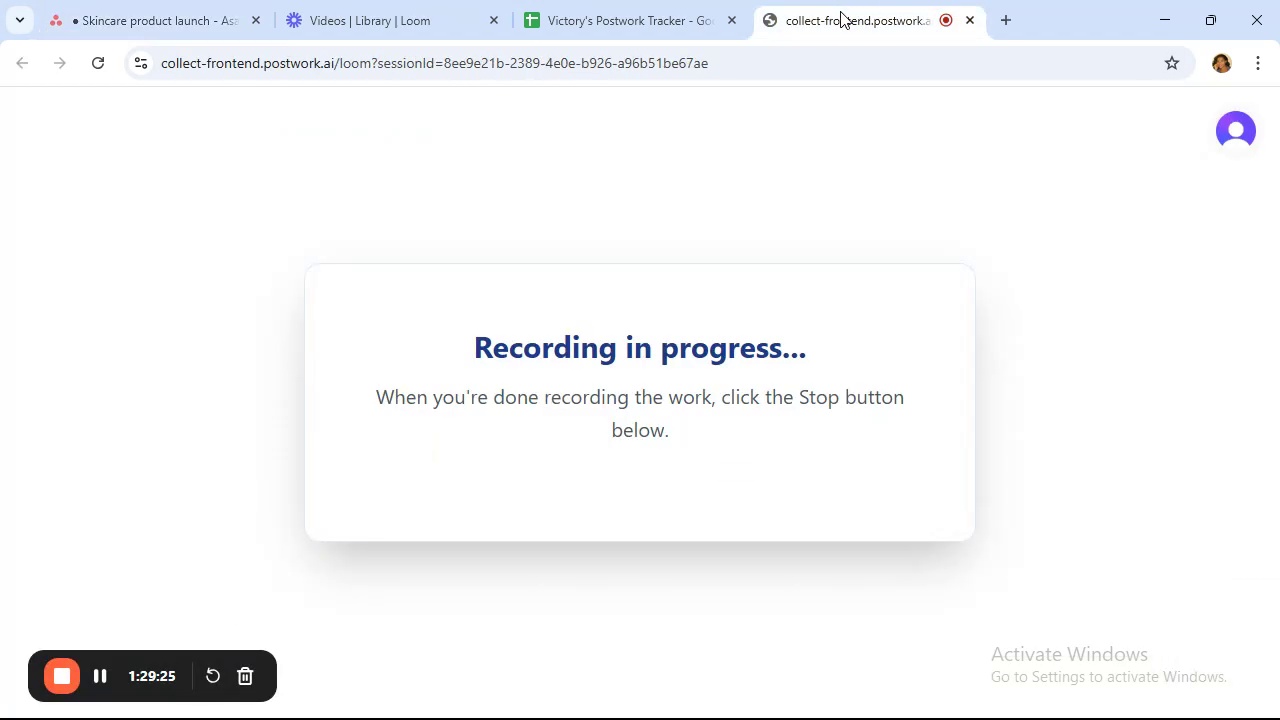 
mouse_move([634, 30])
 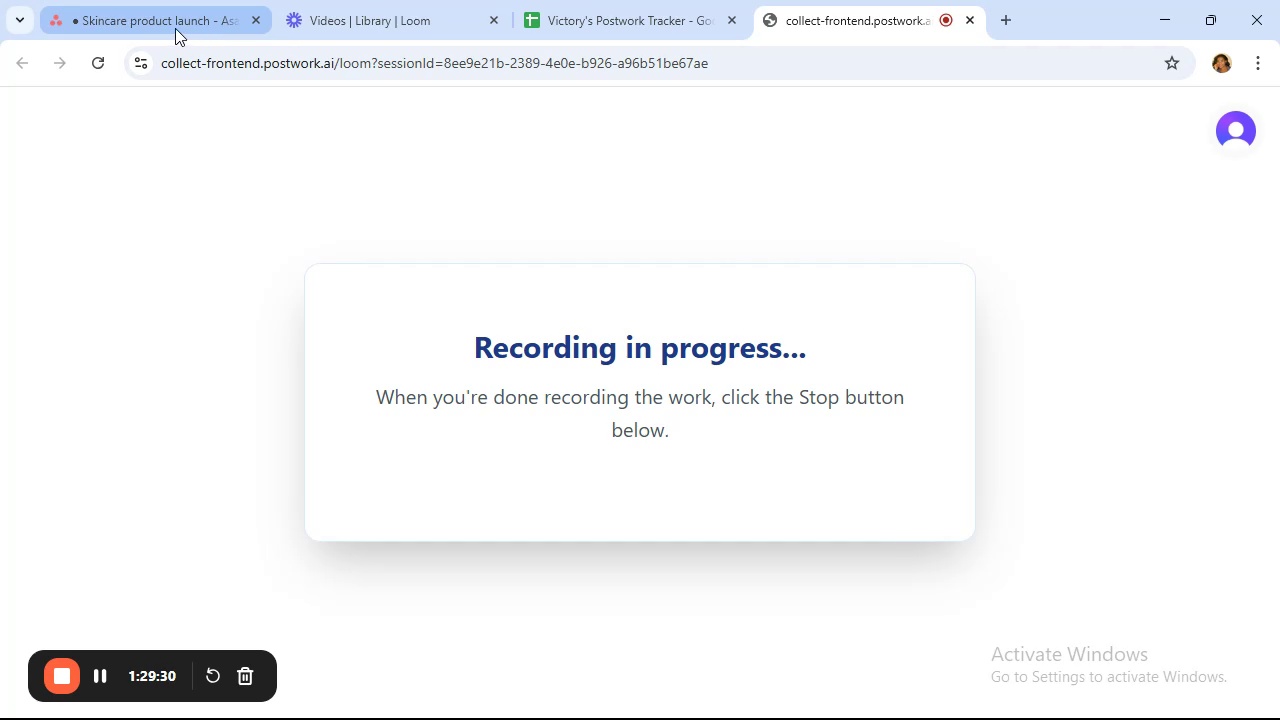 
left_click([175, 28])
 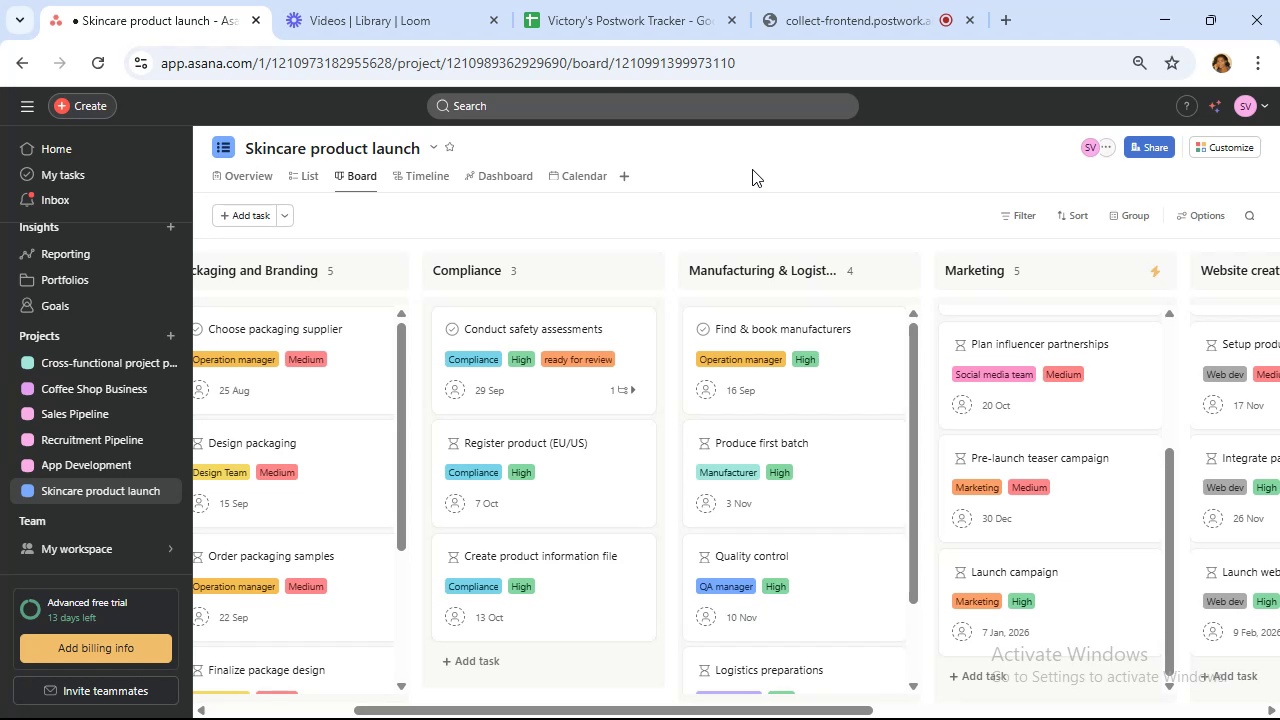 
wait(28.76)
 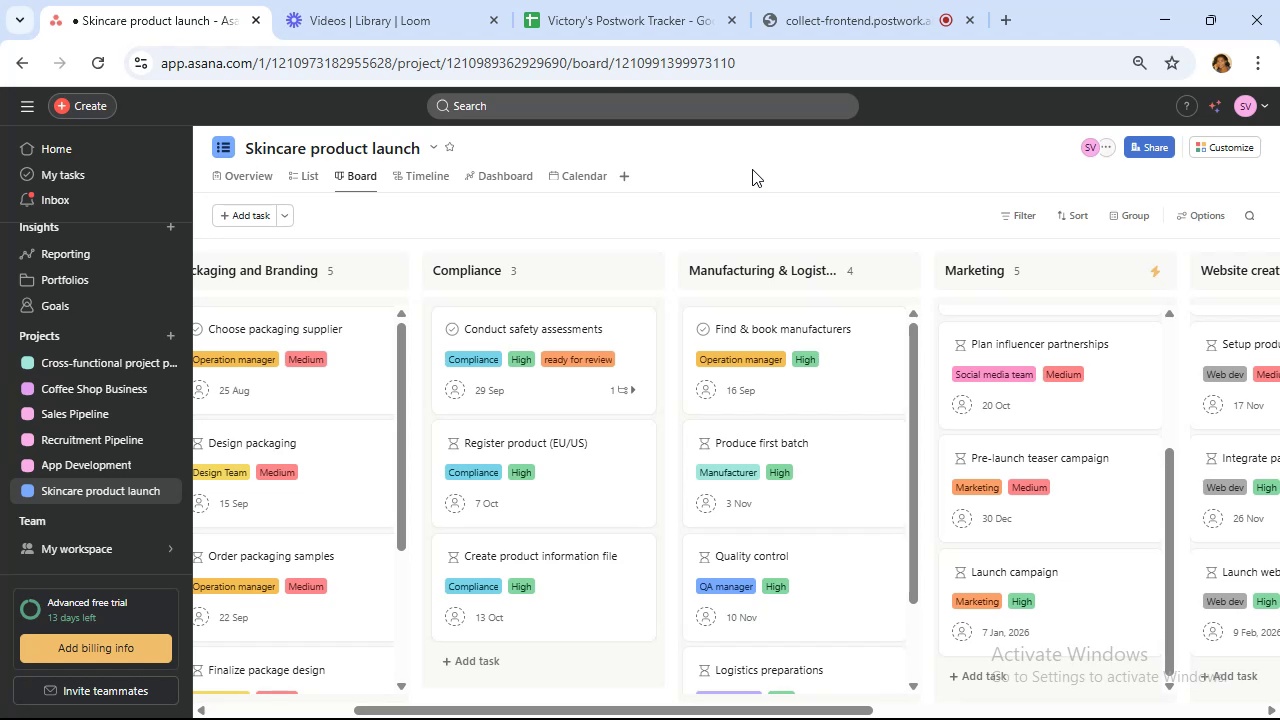 
left_click([511, 183])
 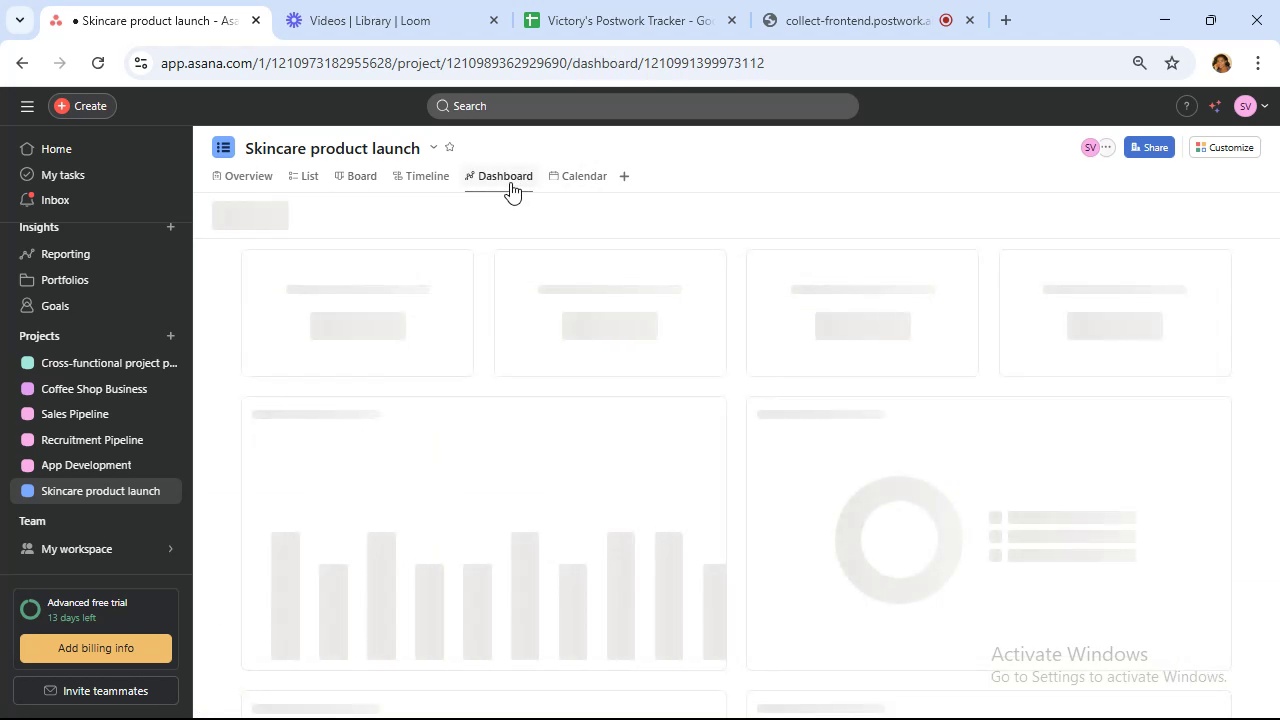 
mouse_move([610, 260])
 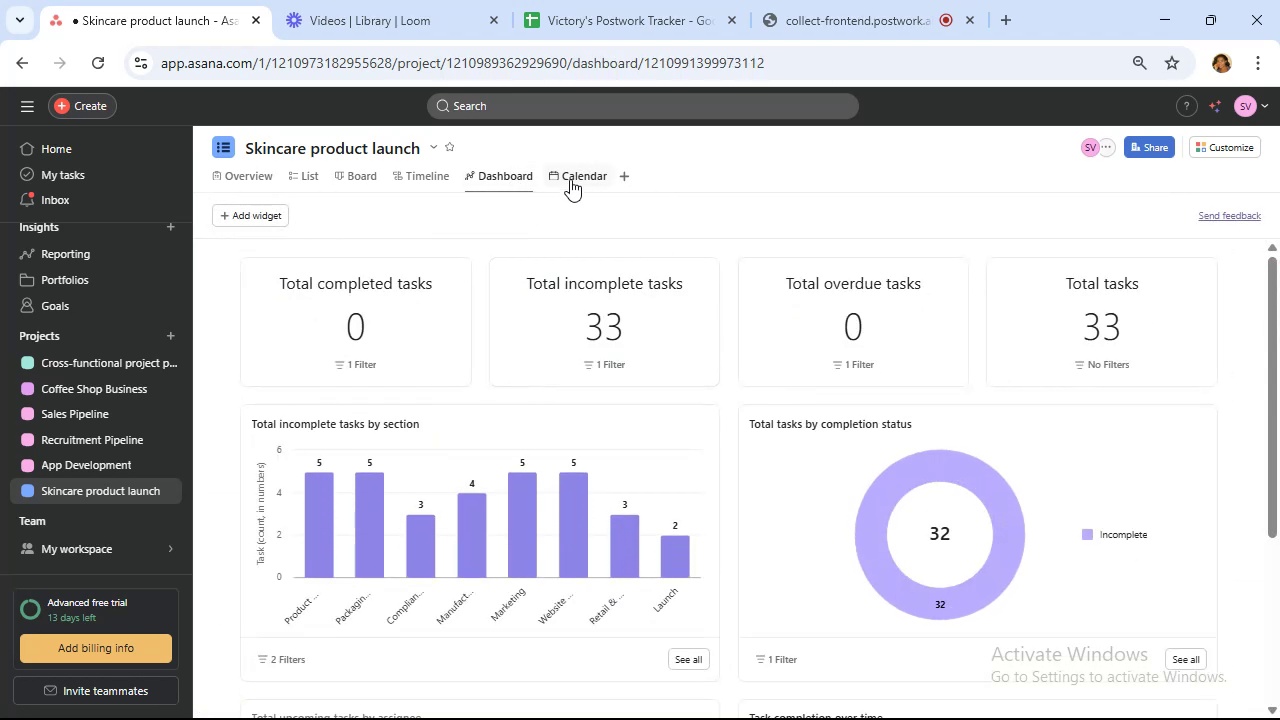 
left_click([575, 176])
 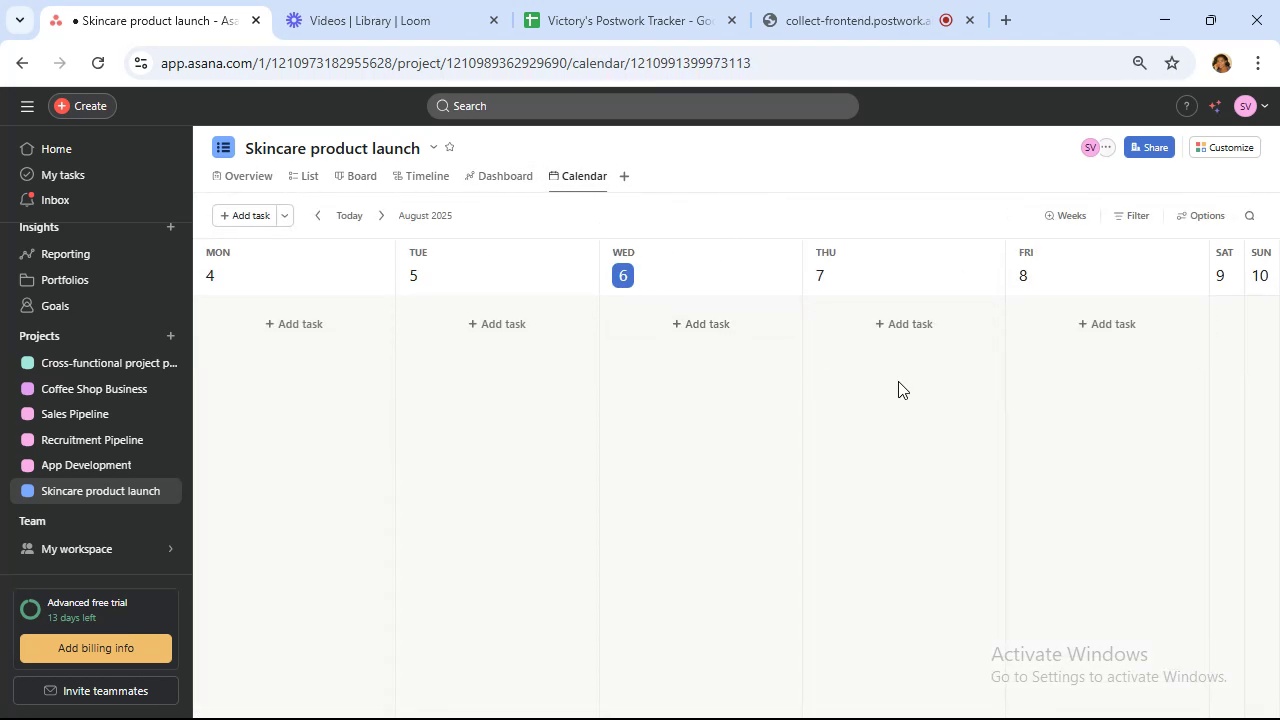 
scroll: coordinate [969, 566], scroll_direction: up, amount: 3.0
 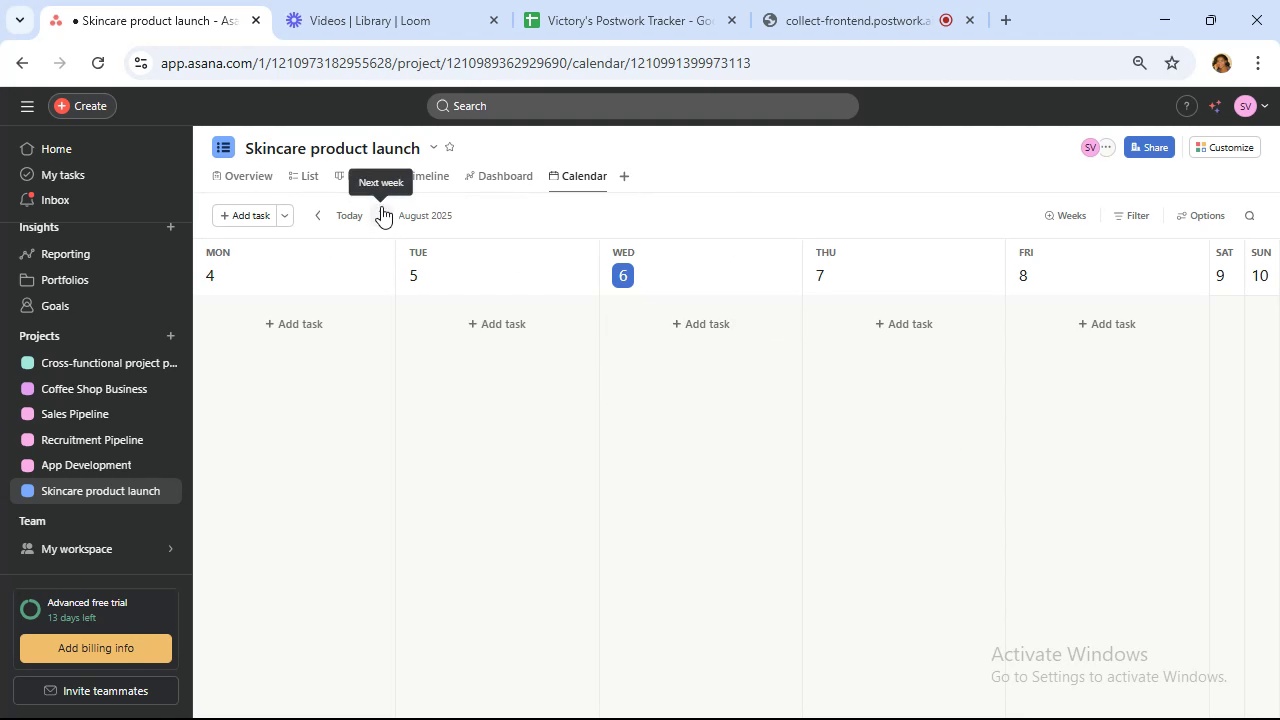 
left_click([377, 214])
 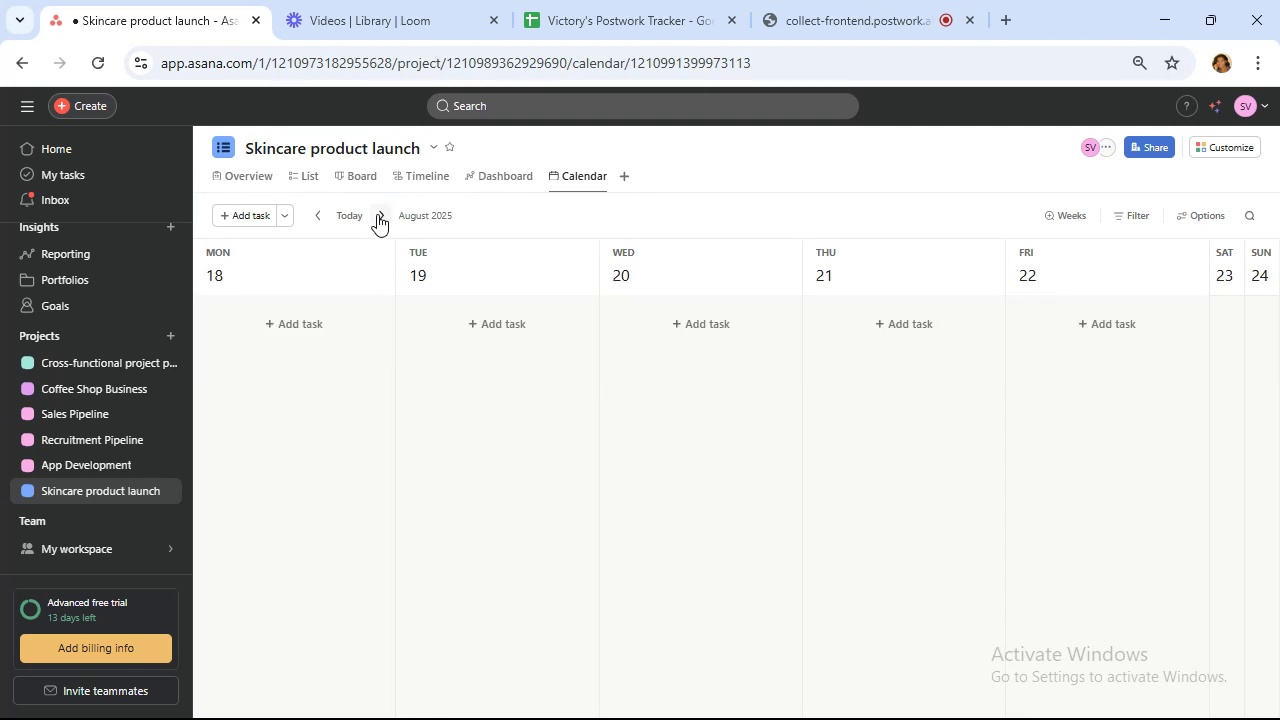 
left_click([377, 214])
 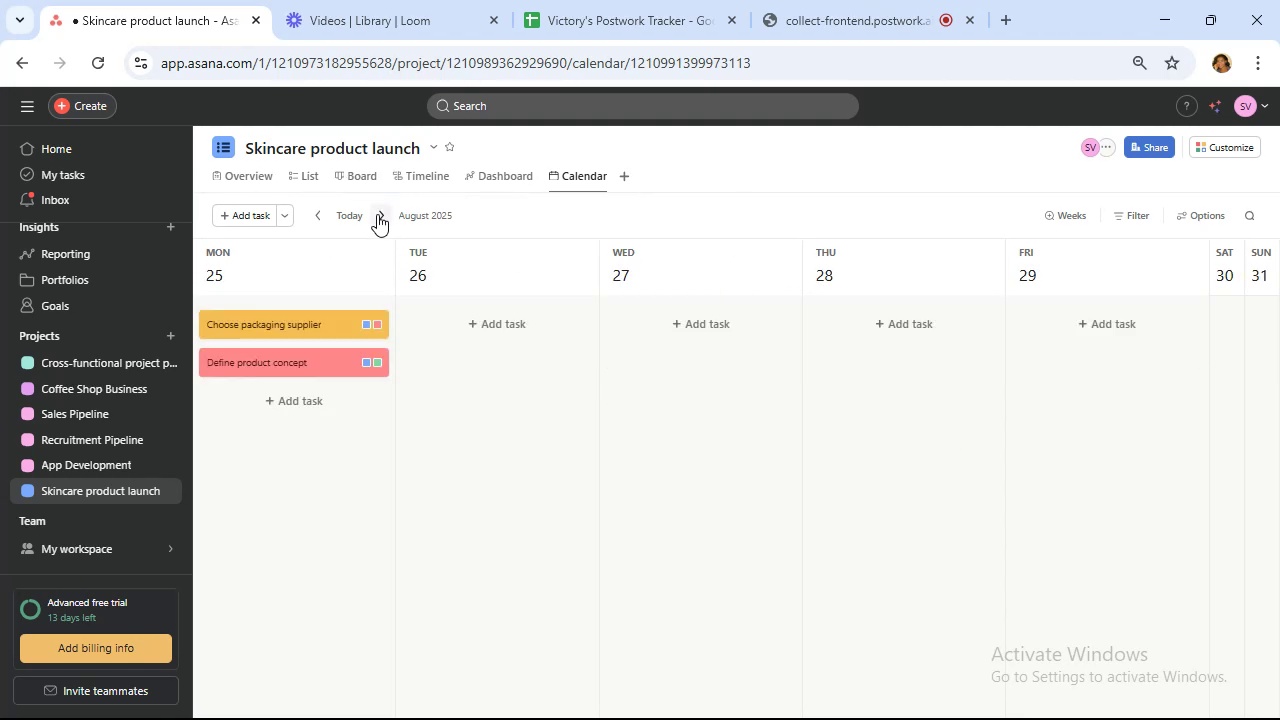 
left_click([377, 214])
 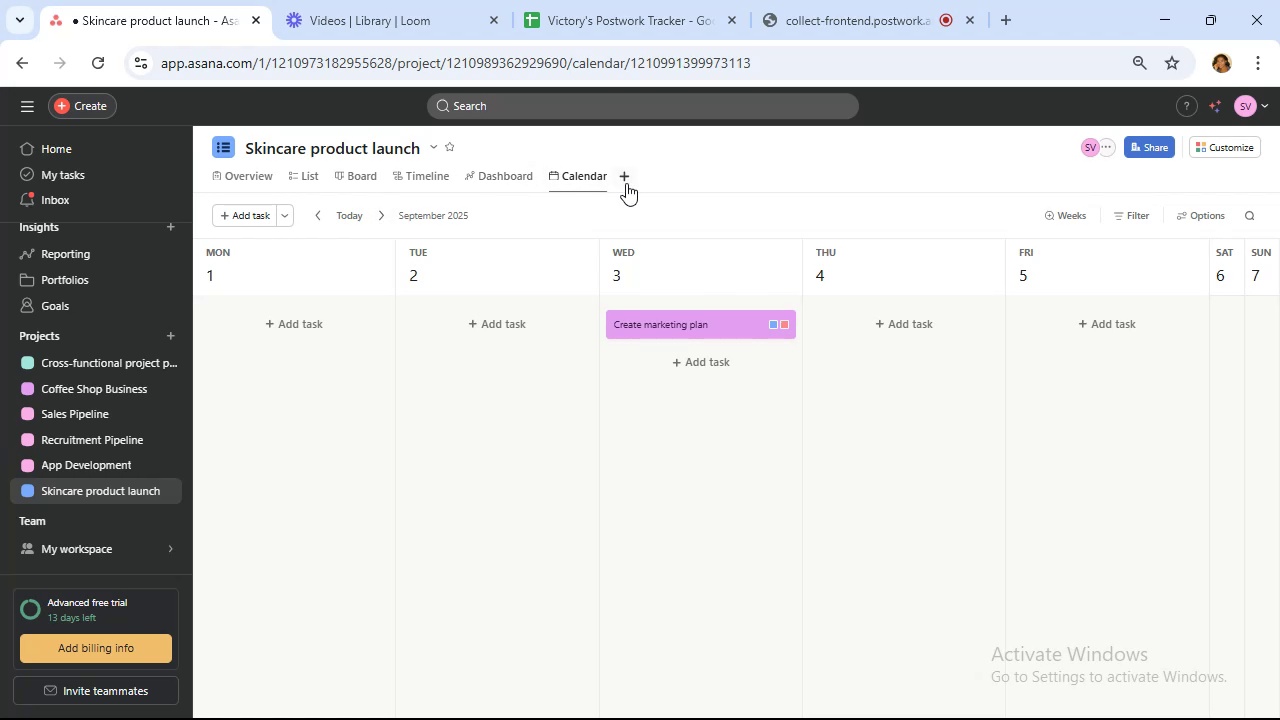 